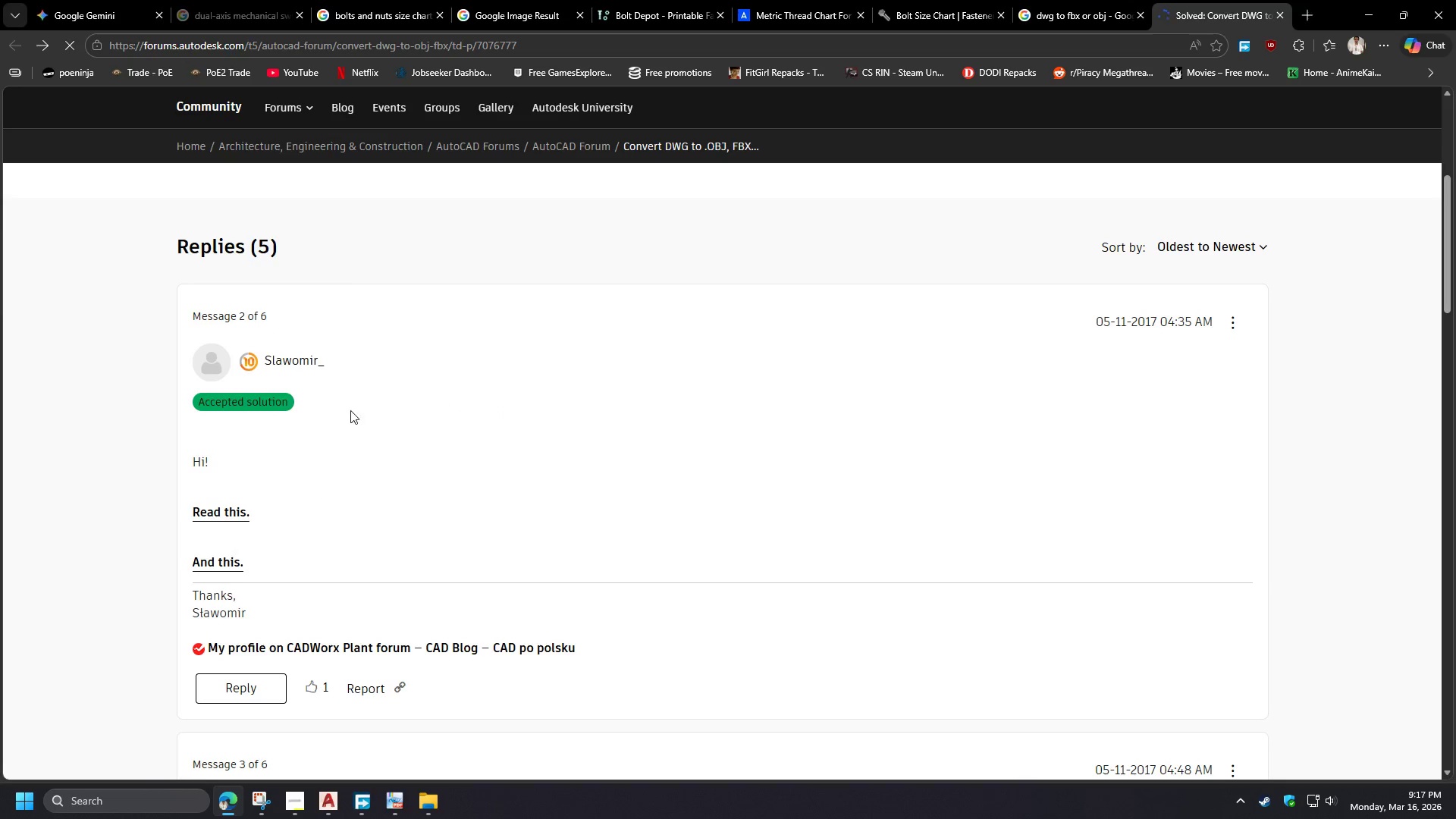 
scroll: coordinate [371, 450], scroll_direction: up, amount: 7.0
 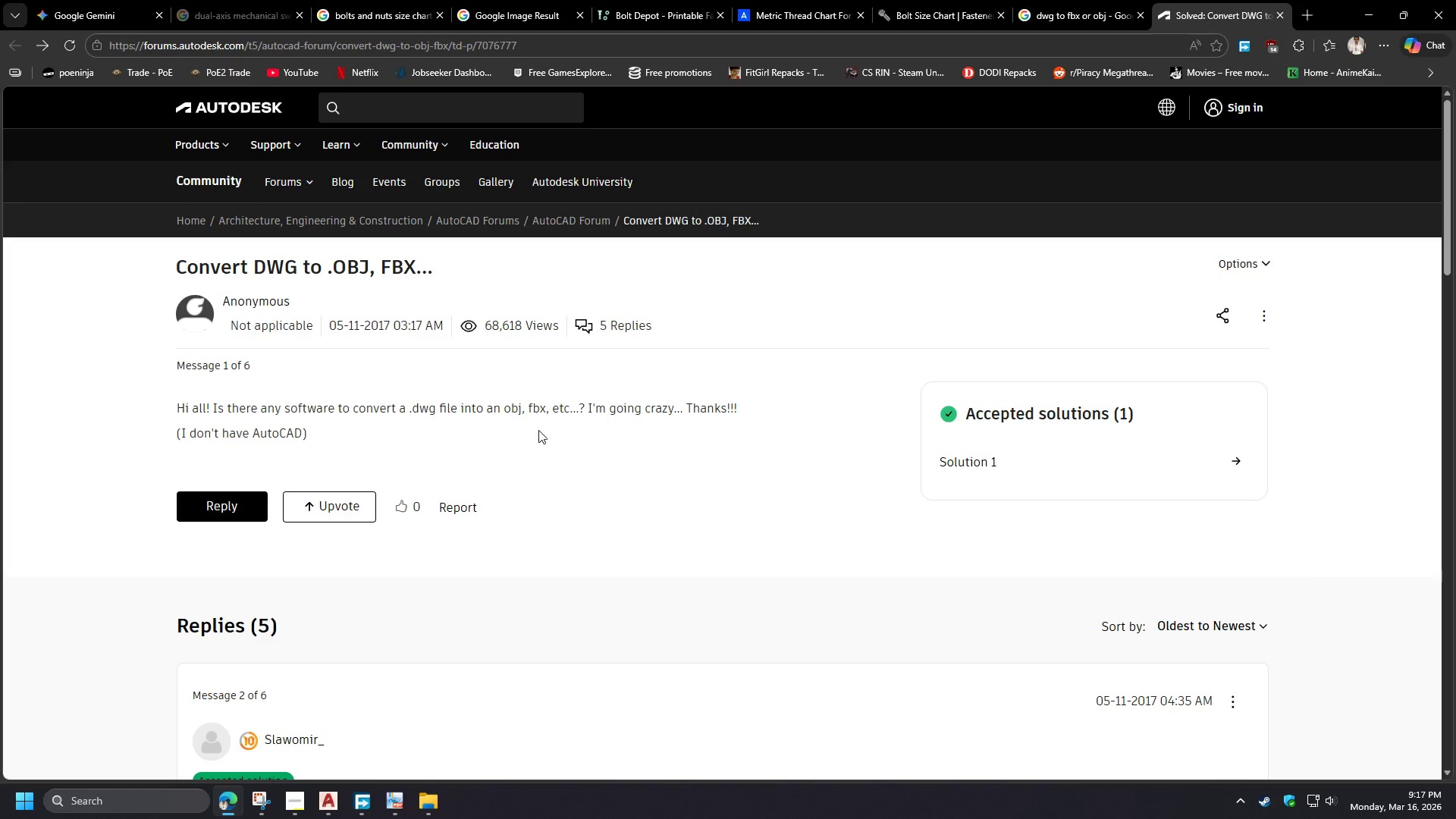 
scroll: coordinate [551, 481], scroll_direction: down, amount: 6.0
 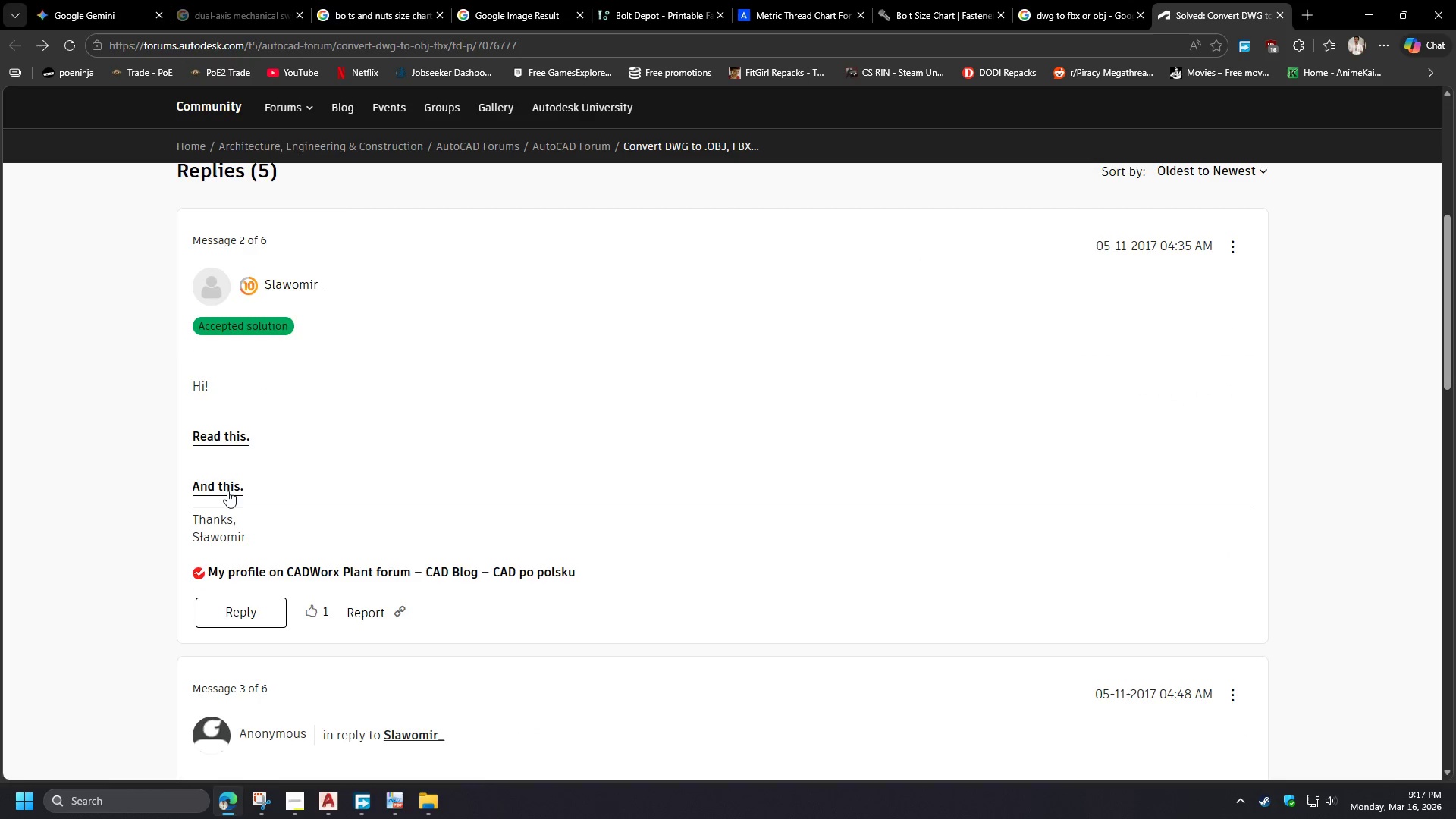 
key(Control+ControlLeft)
 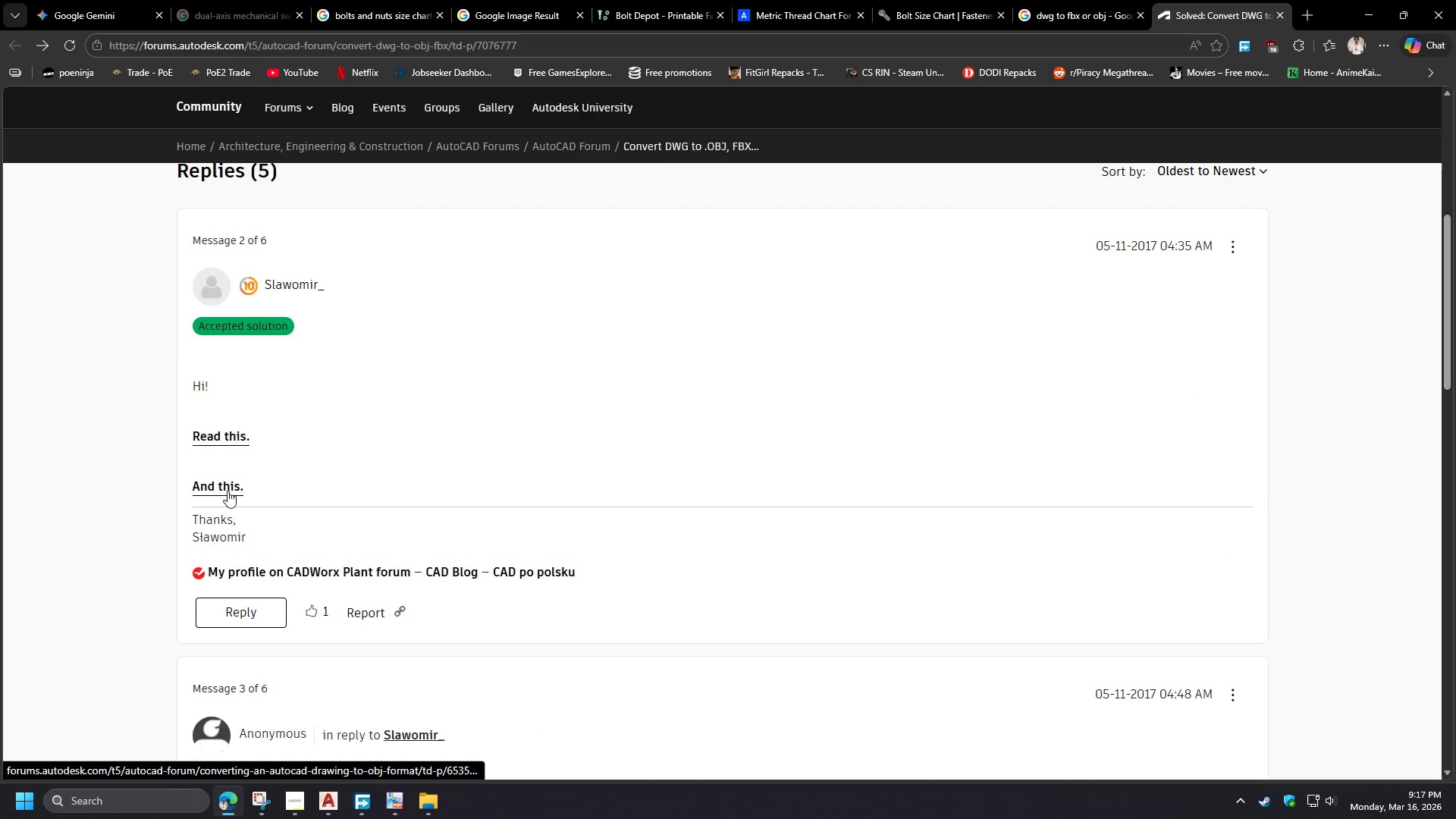 
left_click([228, 491])
 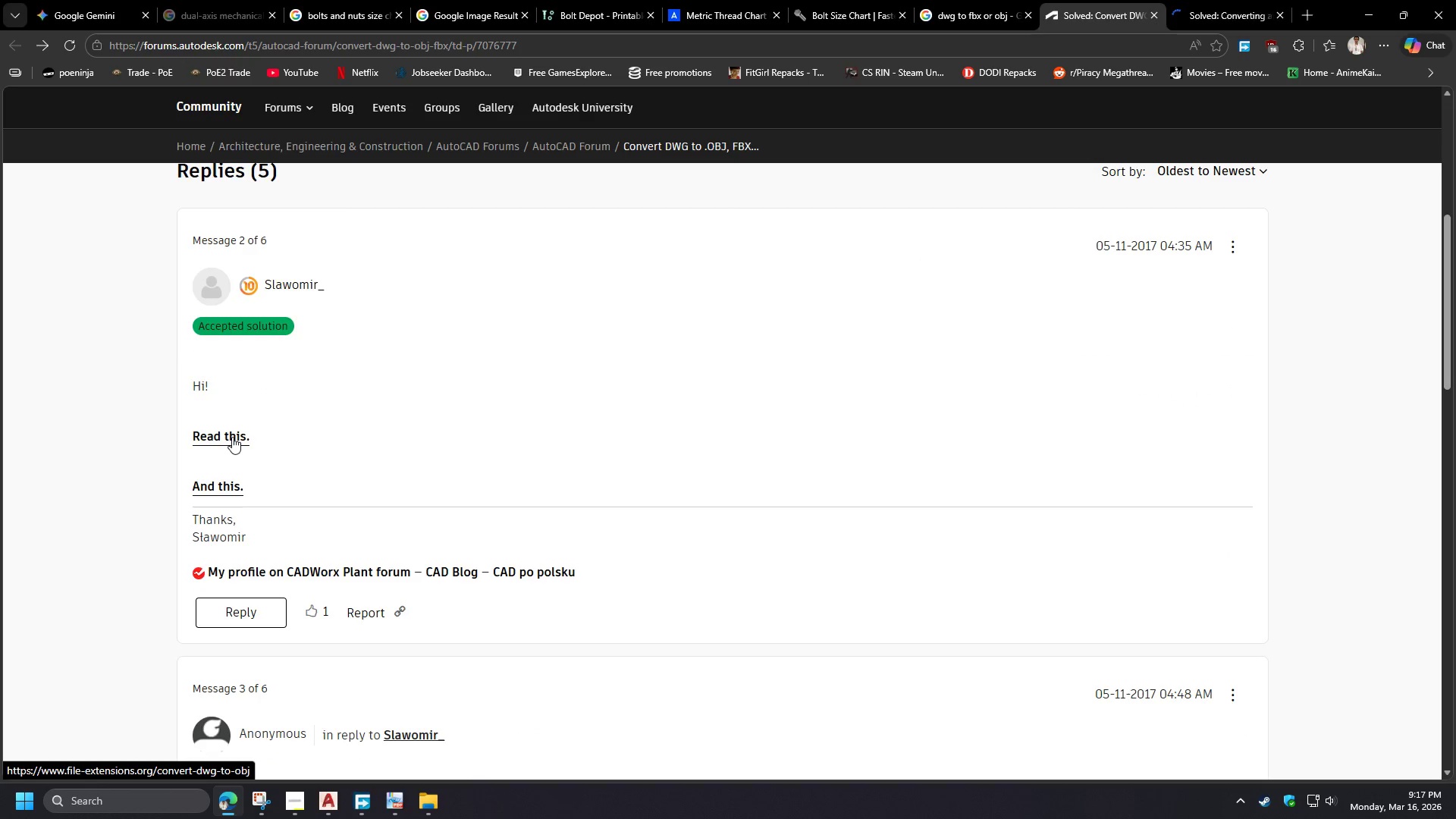 
key(Control+ControlLeft)
 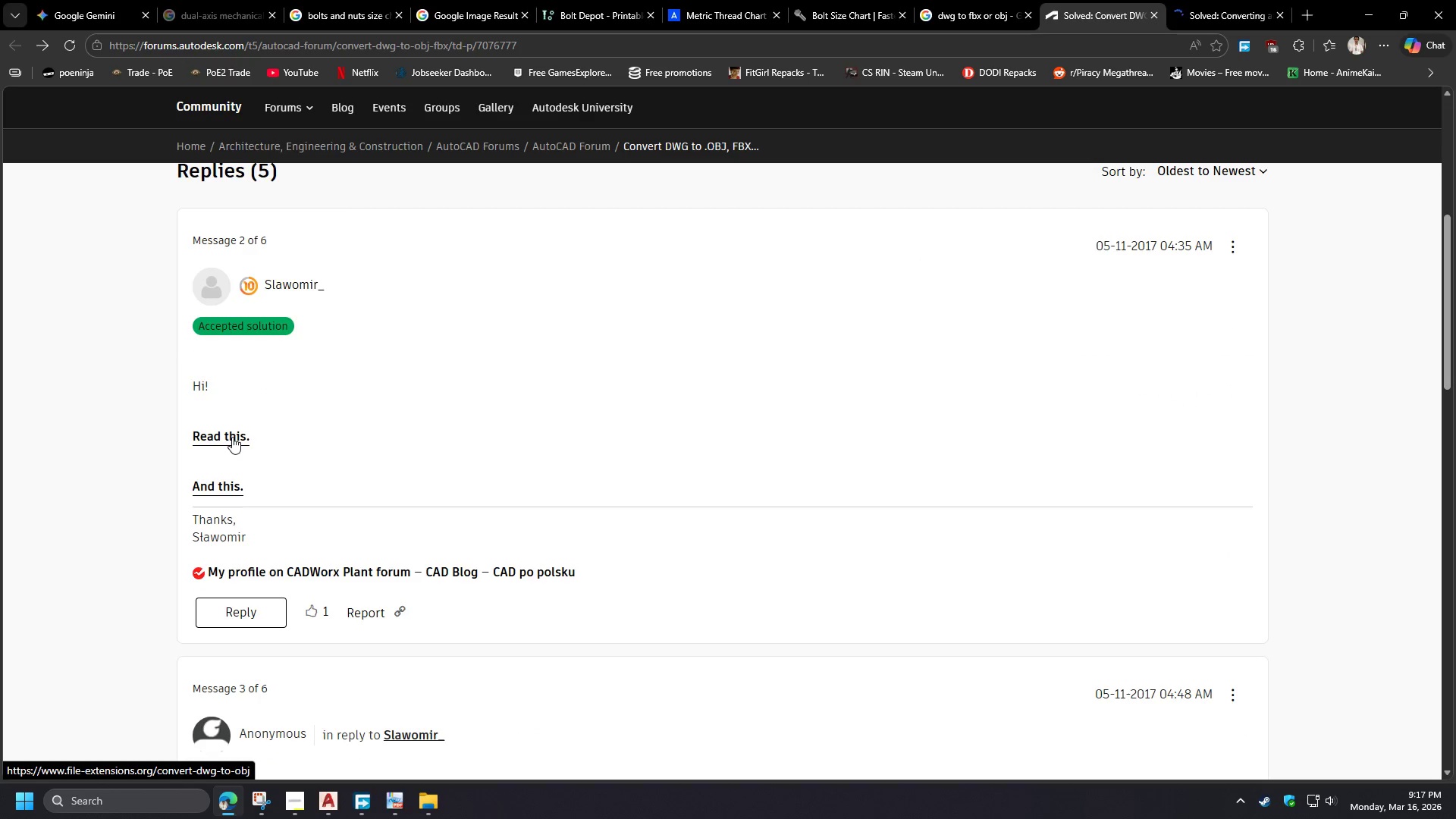 
left_click([232, 437])
 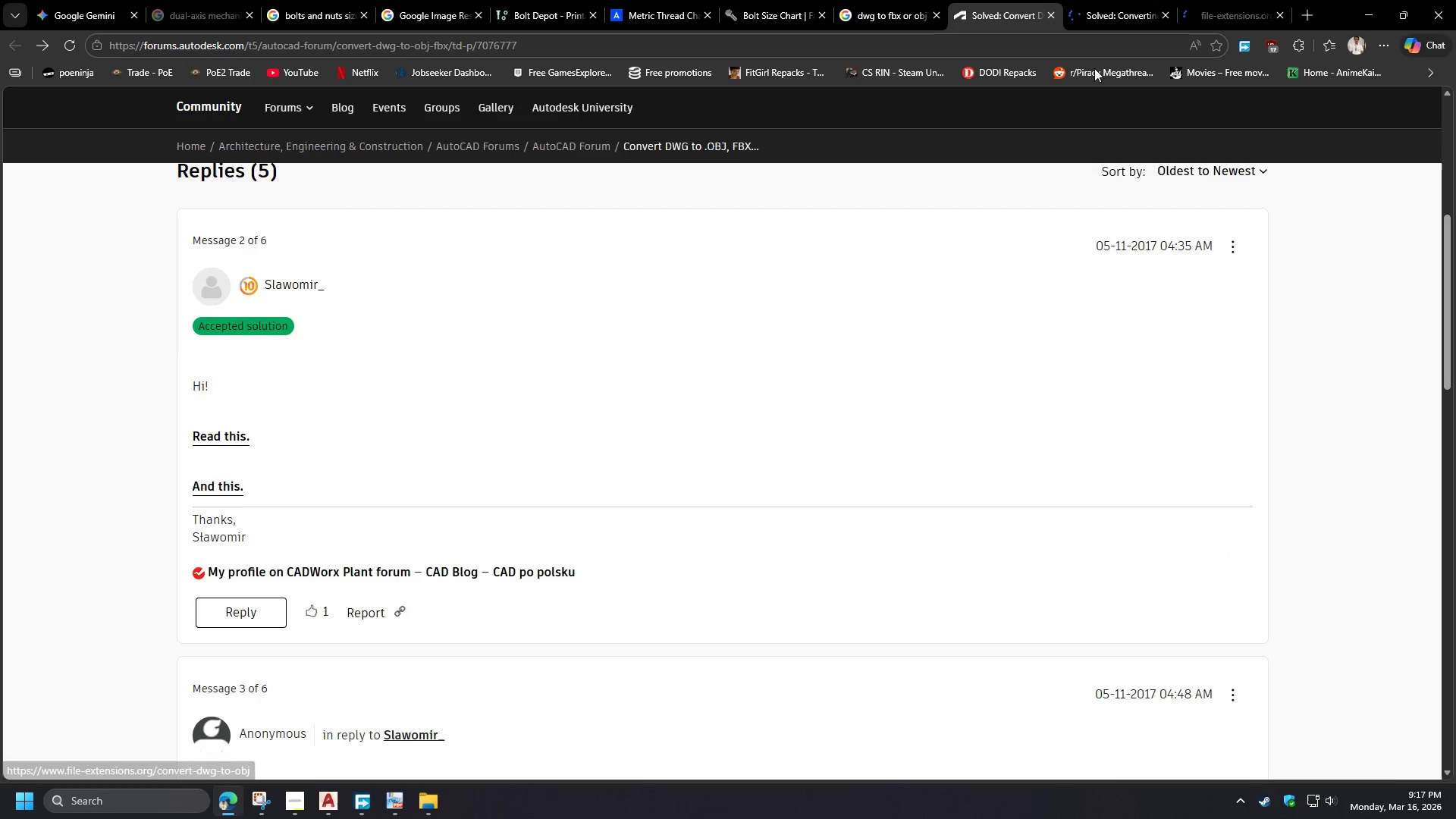 
left_click([1104, 3])
 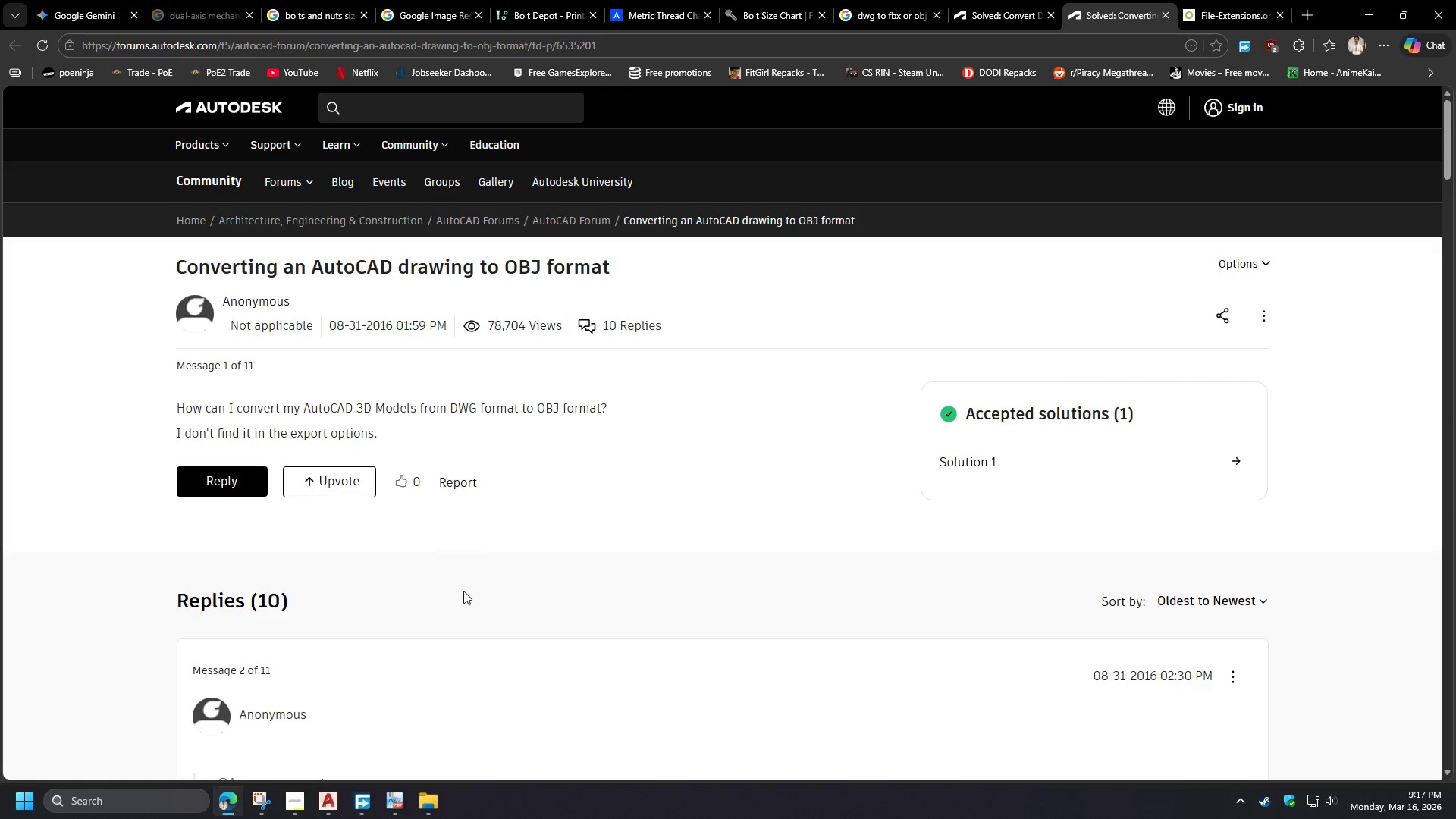 
scroll: coordinate [462, 594], scroll_direction: down, amount: 5.0
 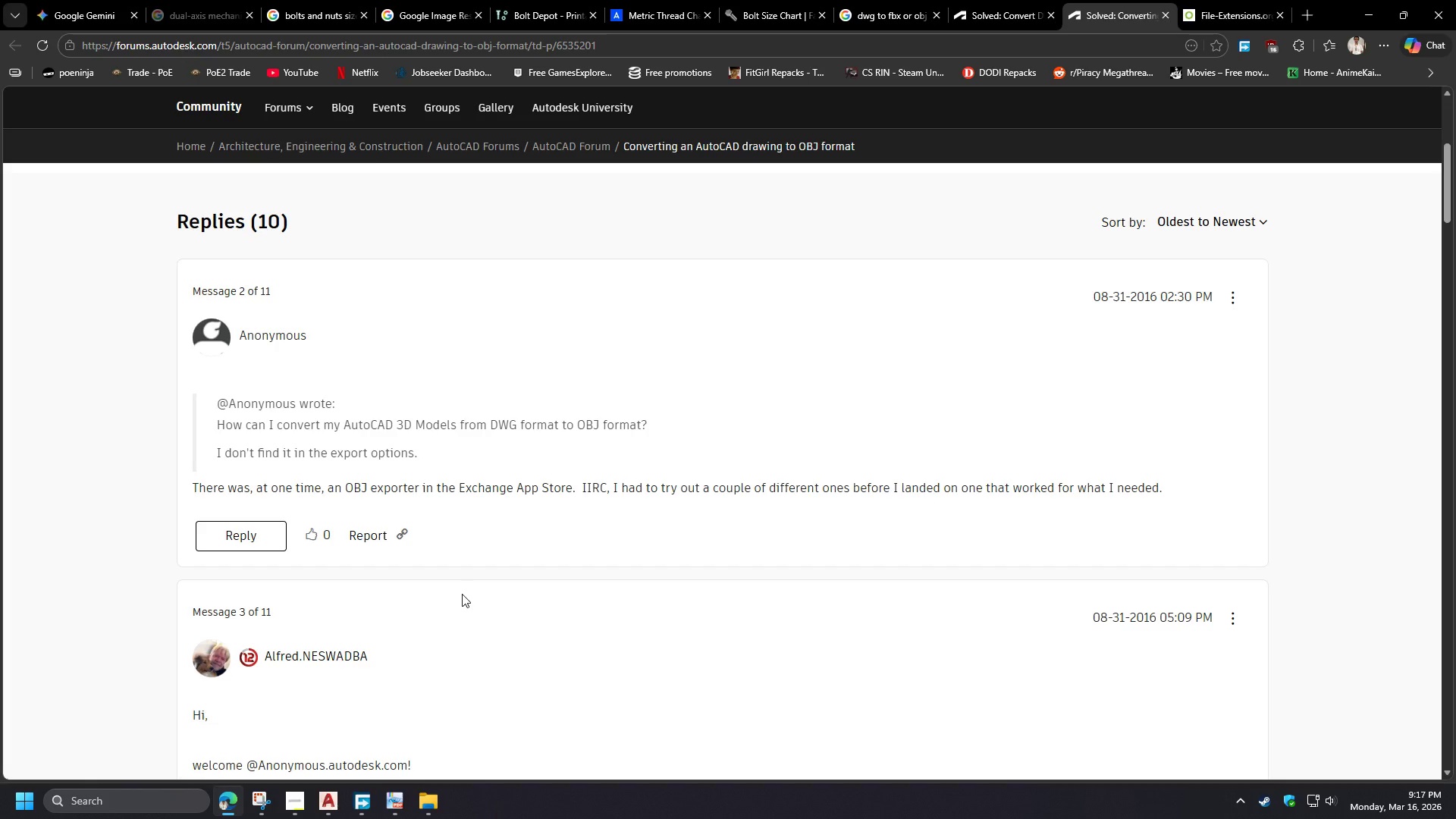 
scroll: coordinate [462, 594], scroll_direction: up, amount: 3.0
 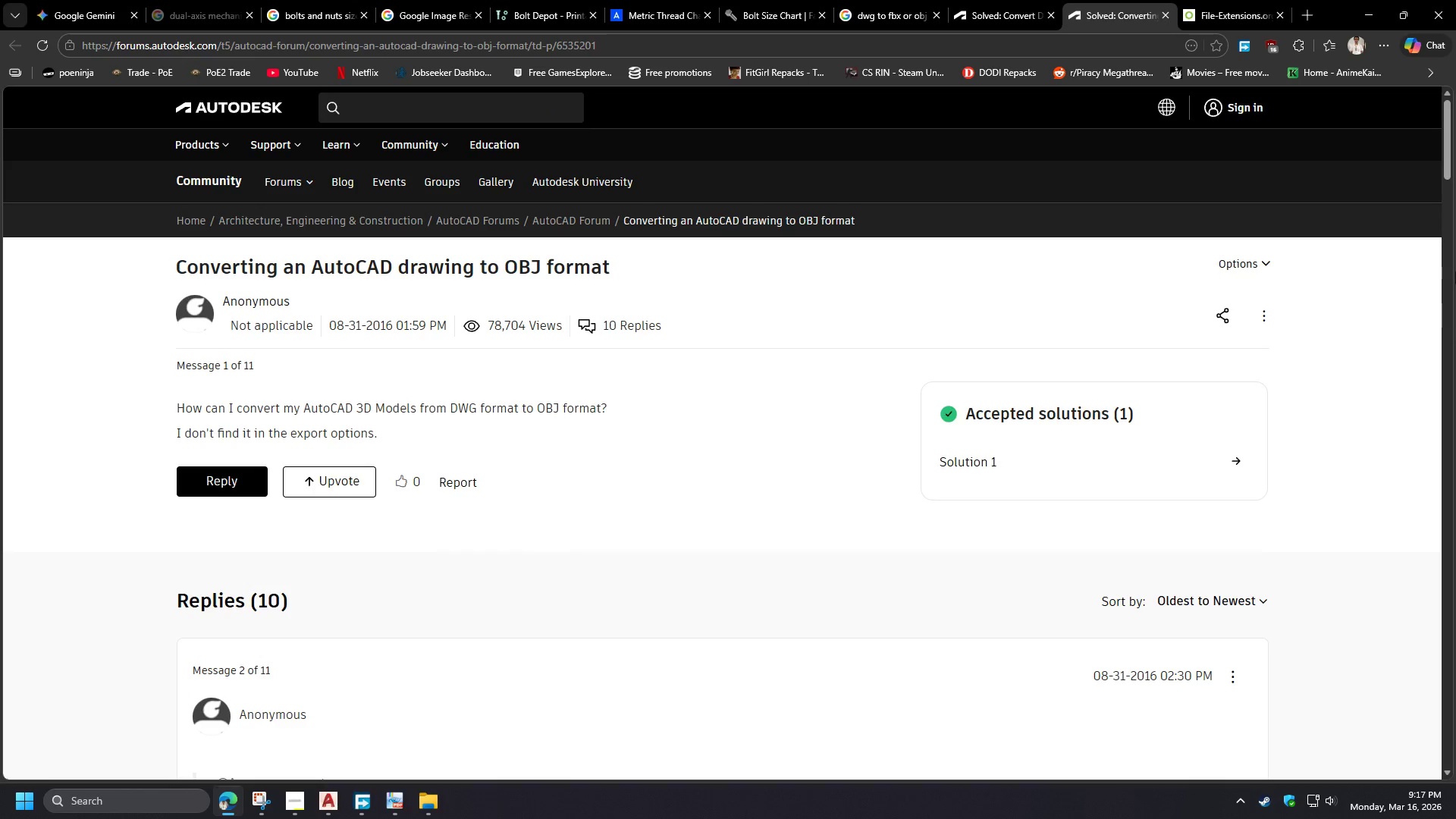 
left_click_drag(start_coordinate=[1447, 150], to_coordinate=[1450, 257])
 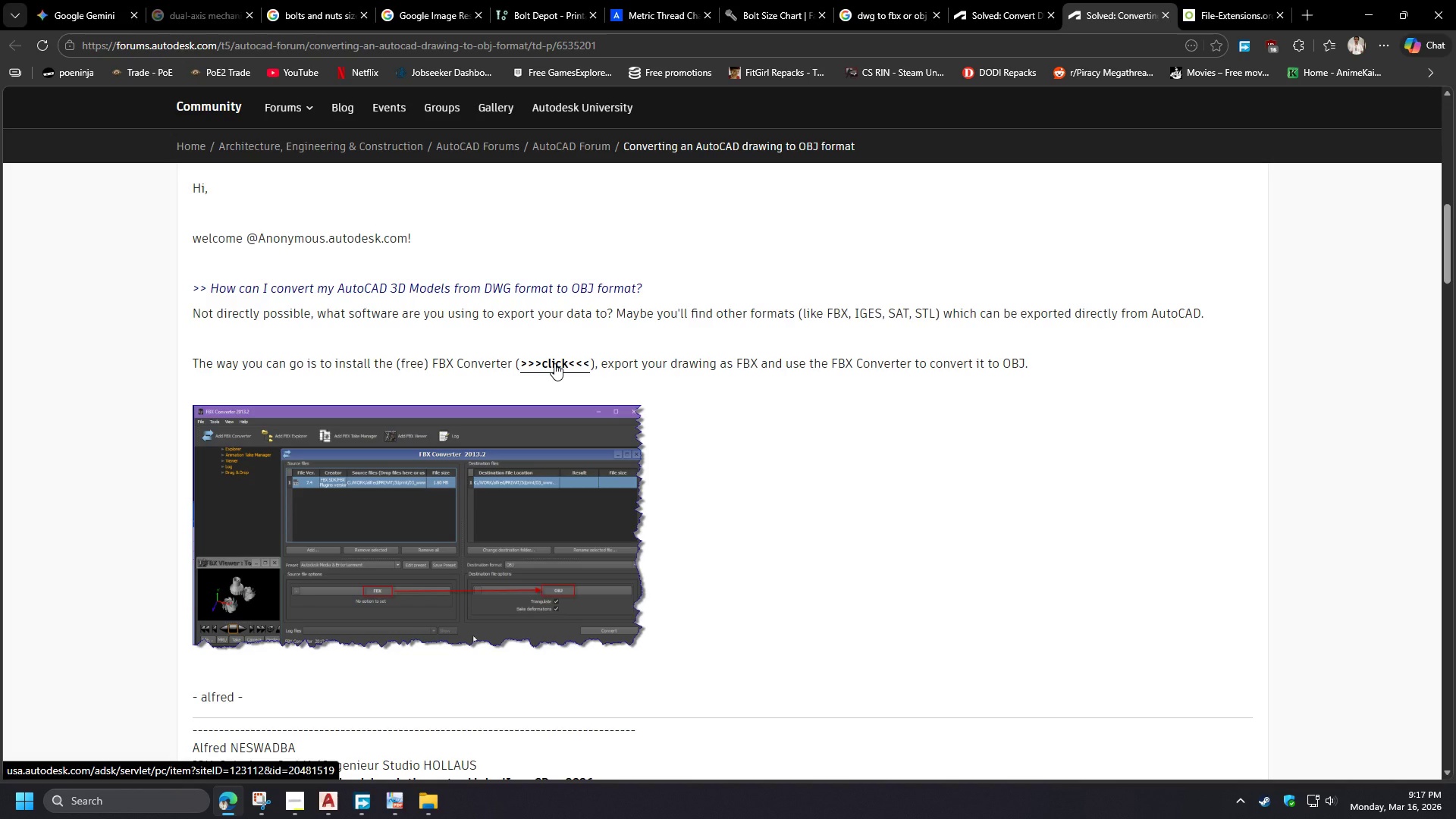 
wait(10.83)
 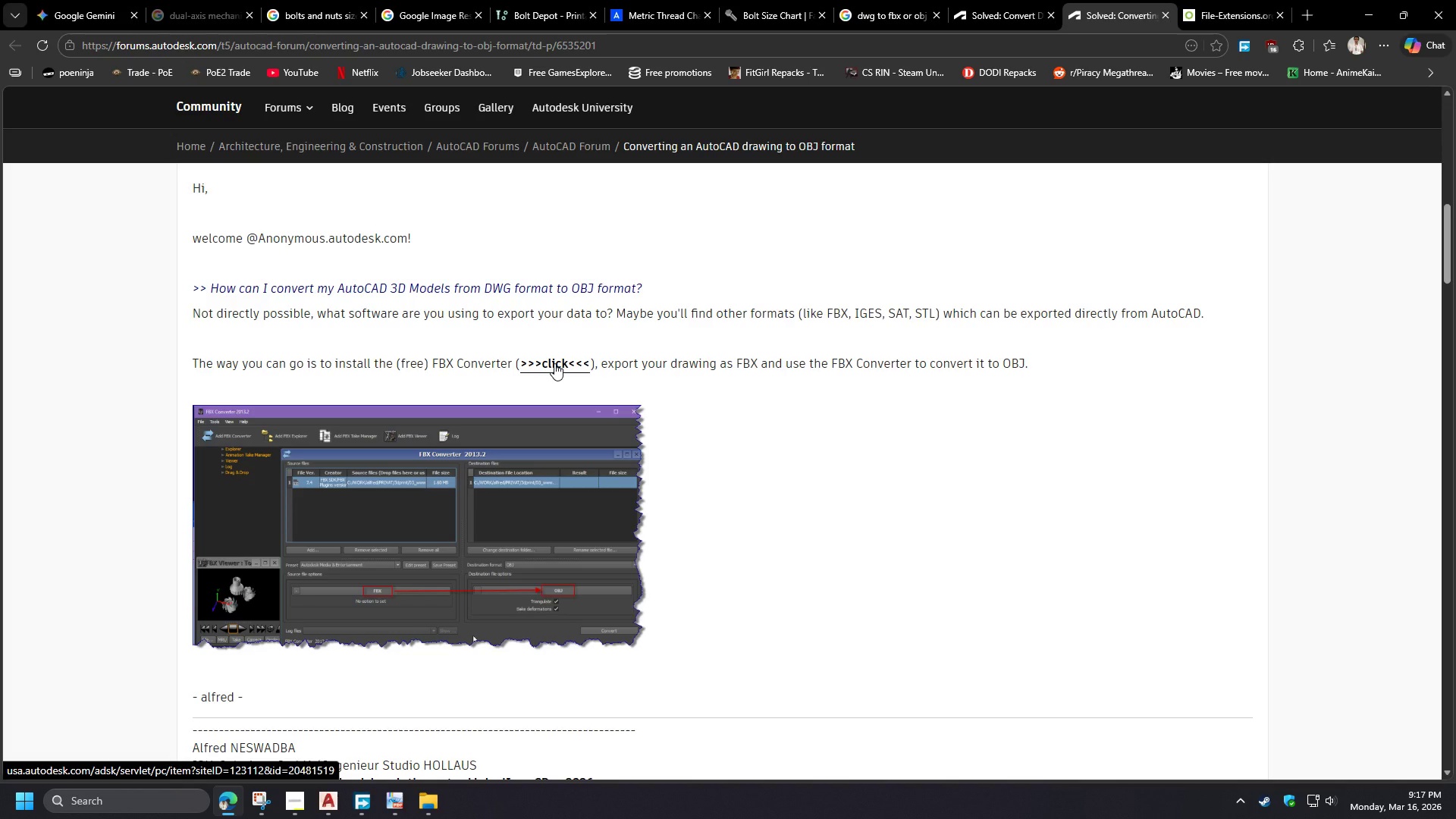 
left_click([554, 363])
 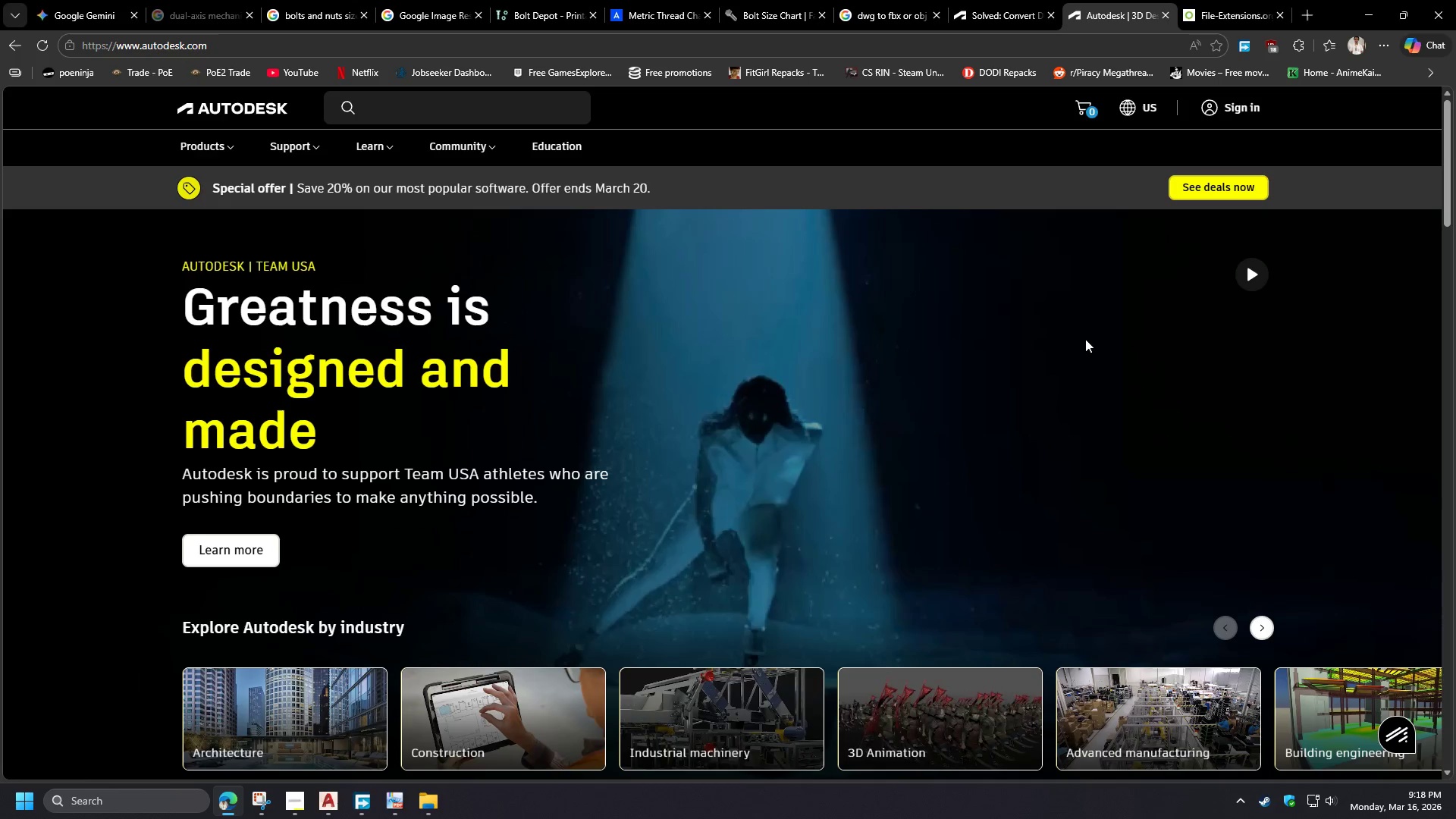 
wait(7.39)
 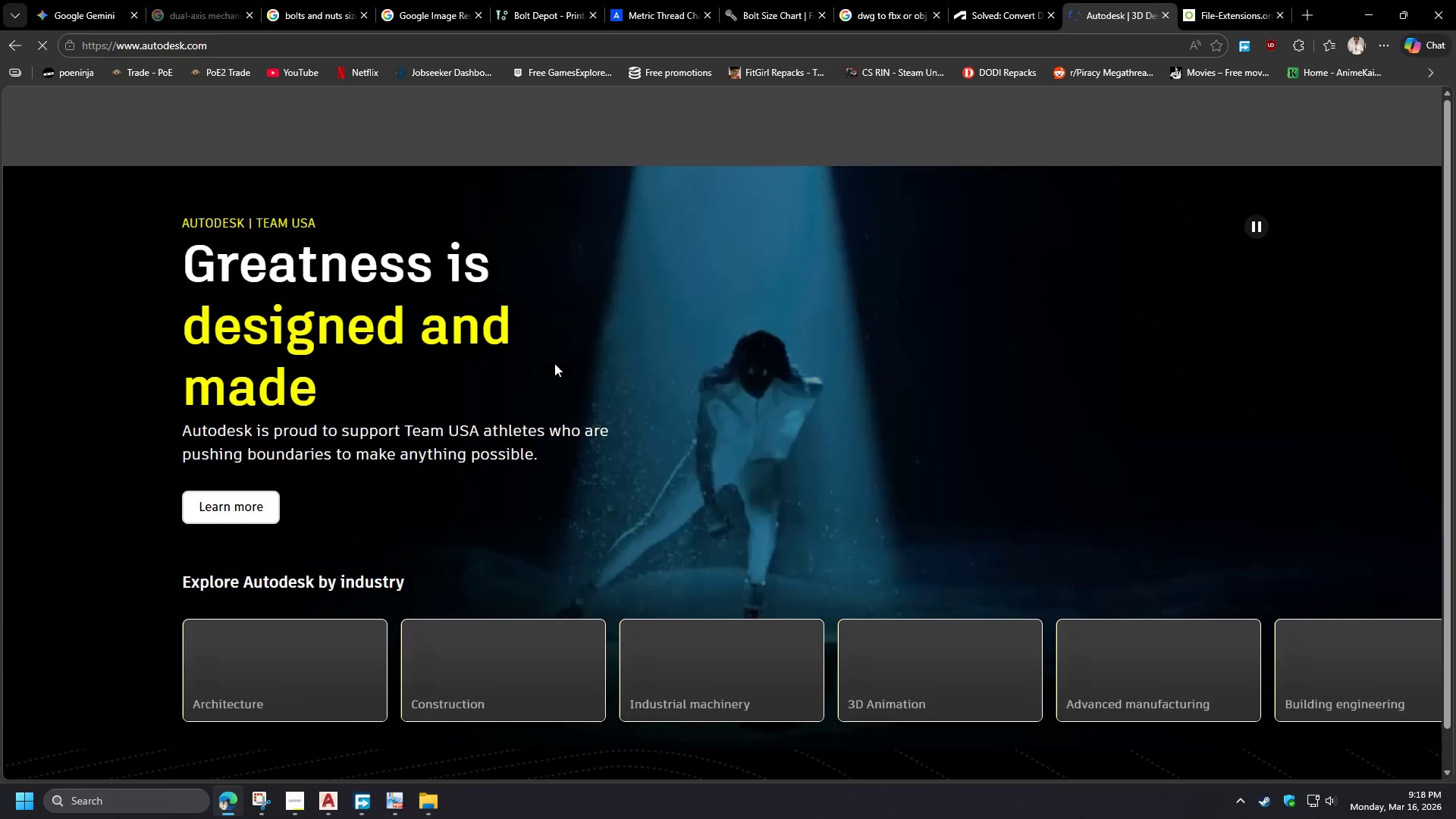 
left_click_drag(start_coordinate=[1454, 170], to_coordinate=[1446, 131])
 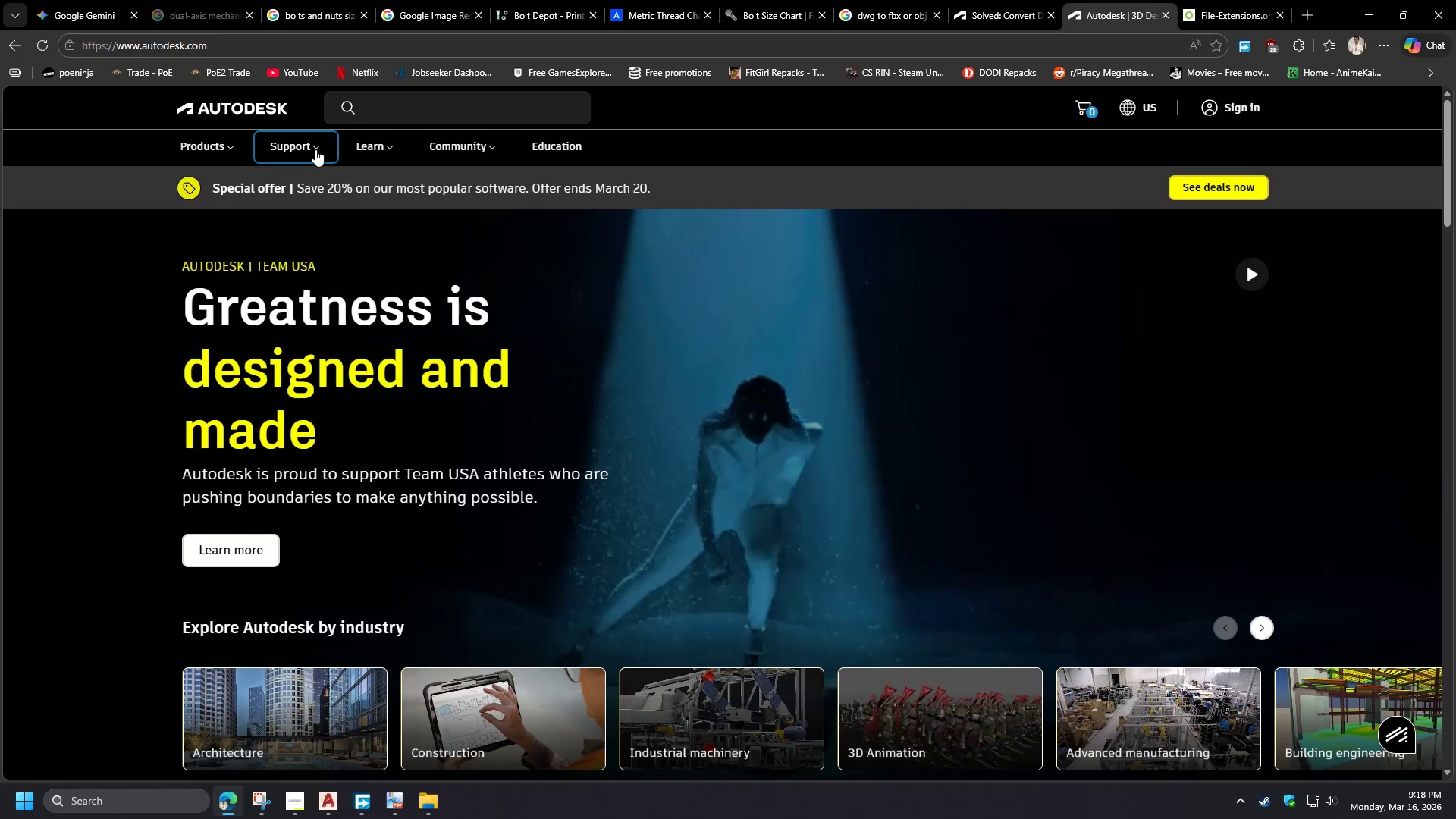 
left_click([238, 149])
 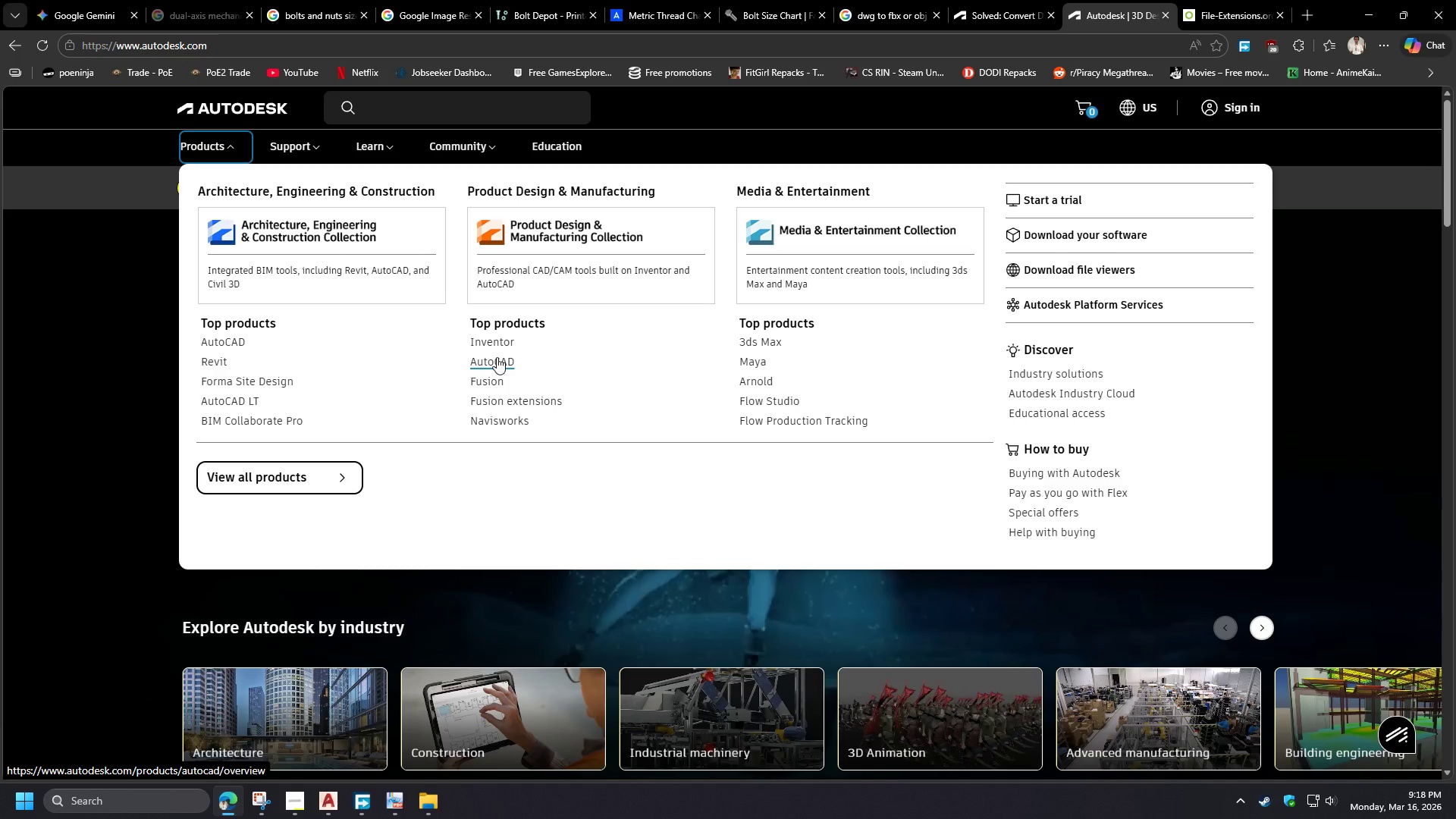 
wait(14.78)
 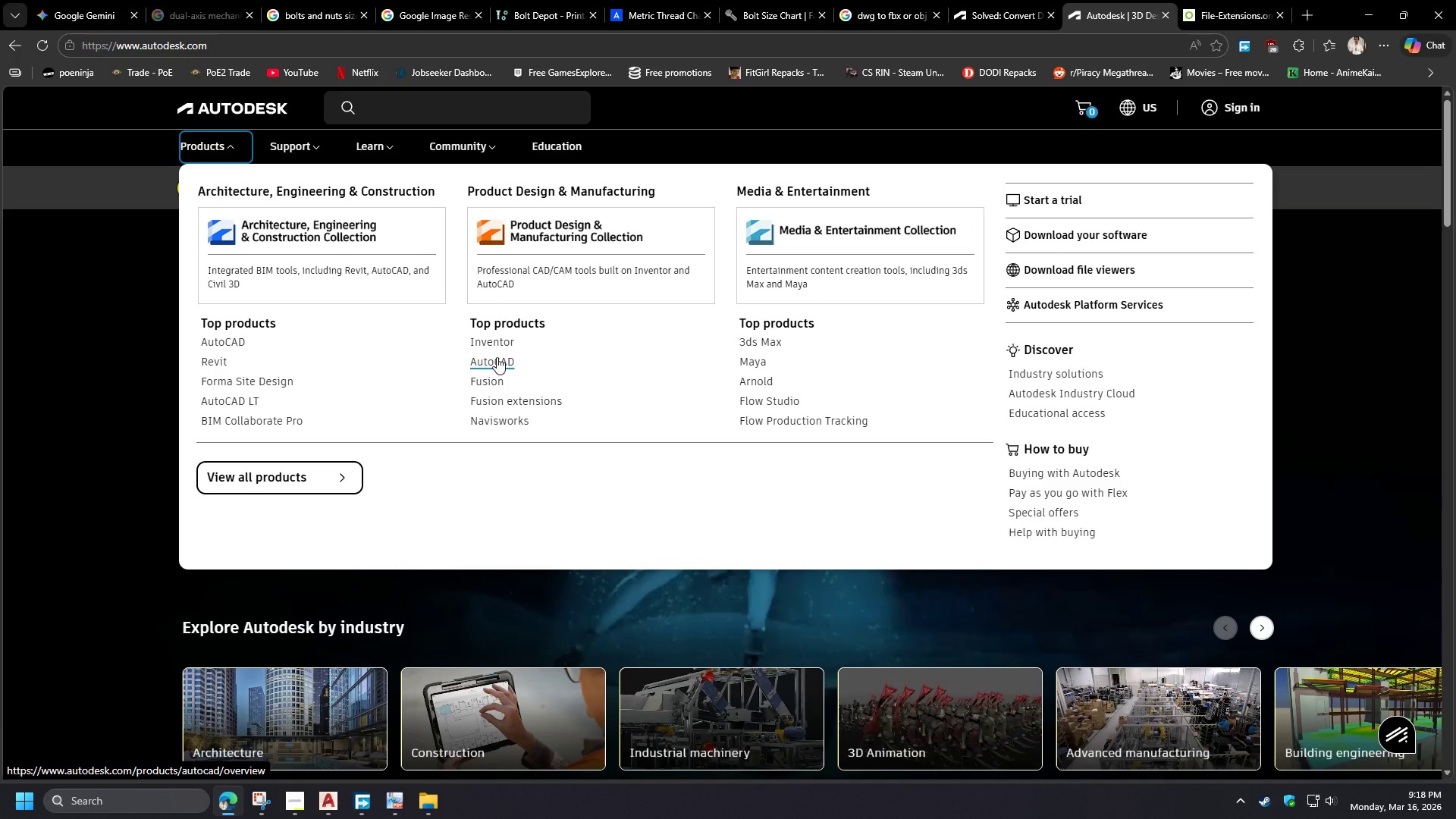 
left_click([978, 0])
 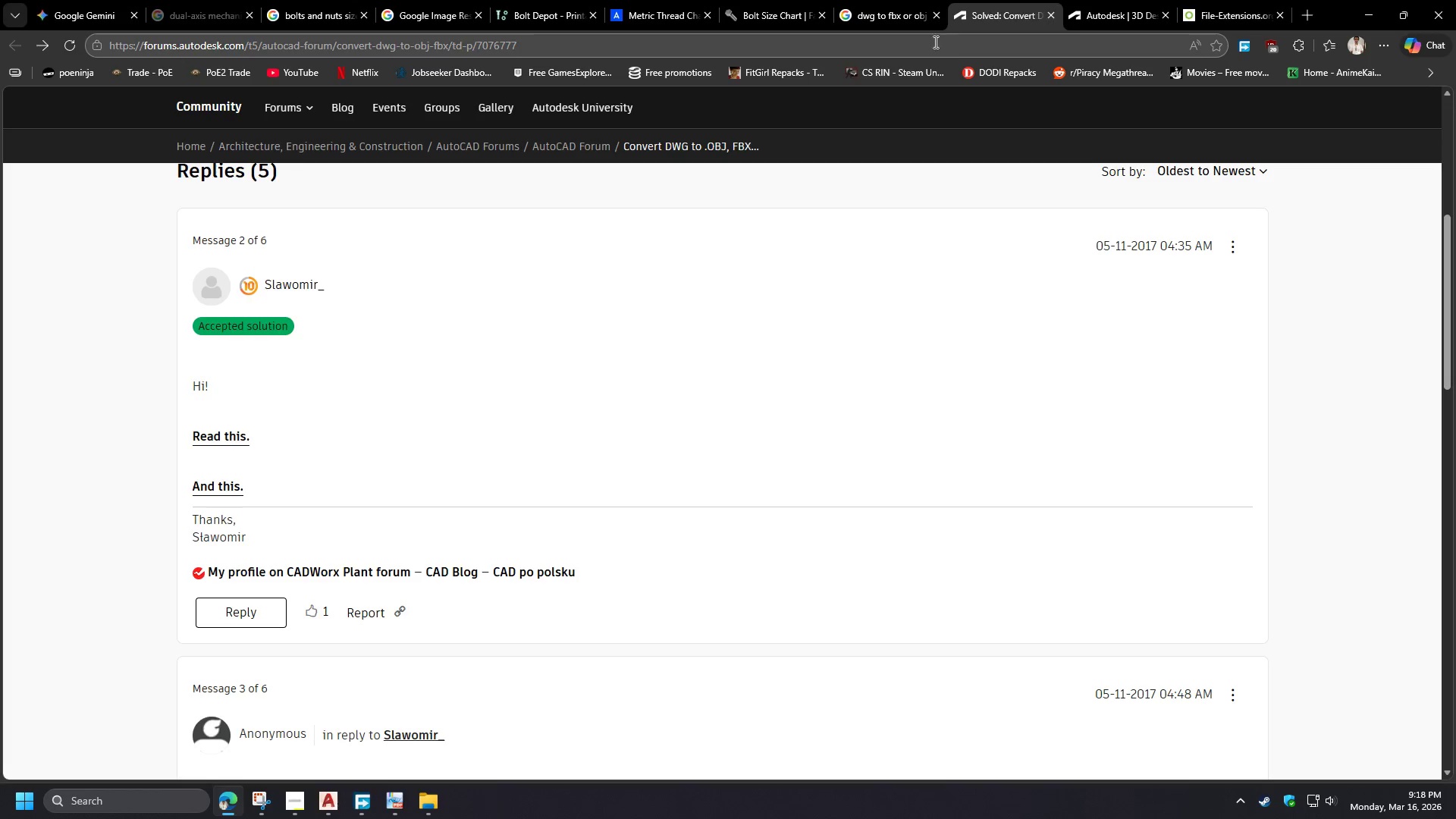 
left_click([889, 0])
 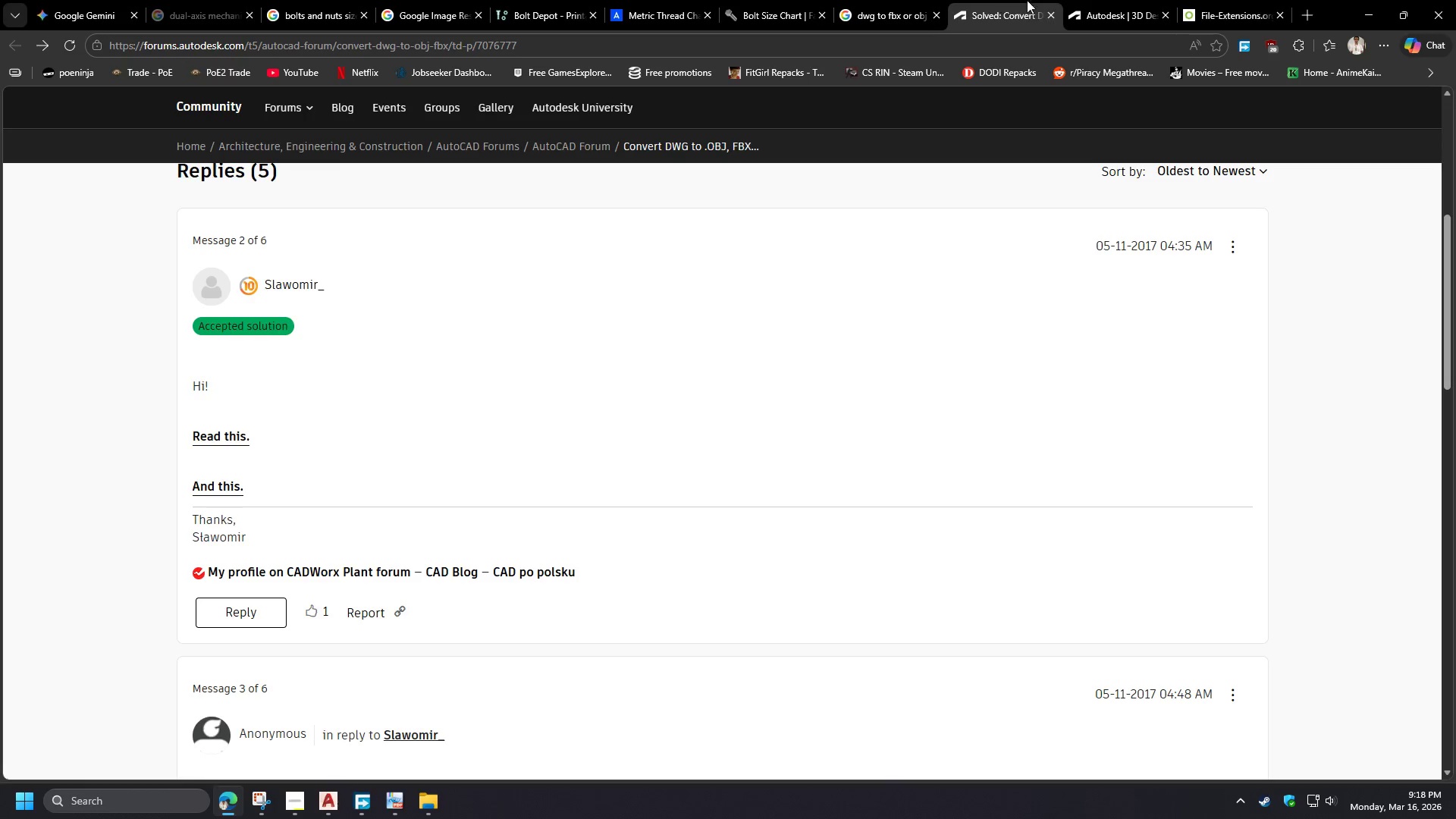 
double_click([1139, 0])
 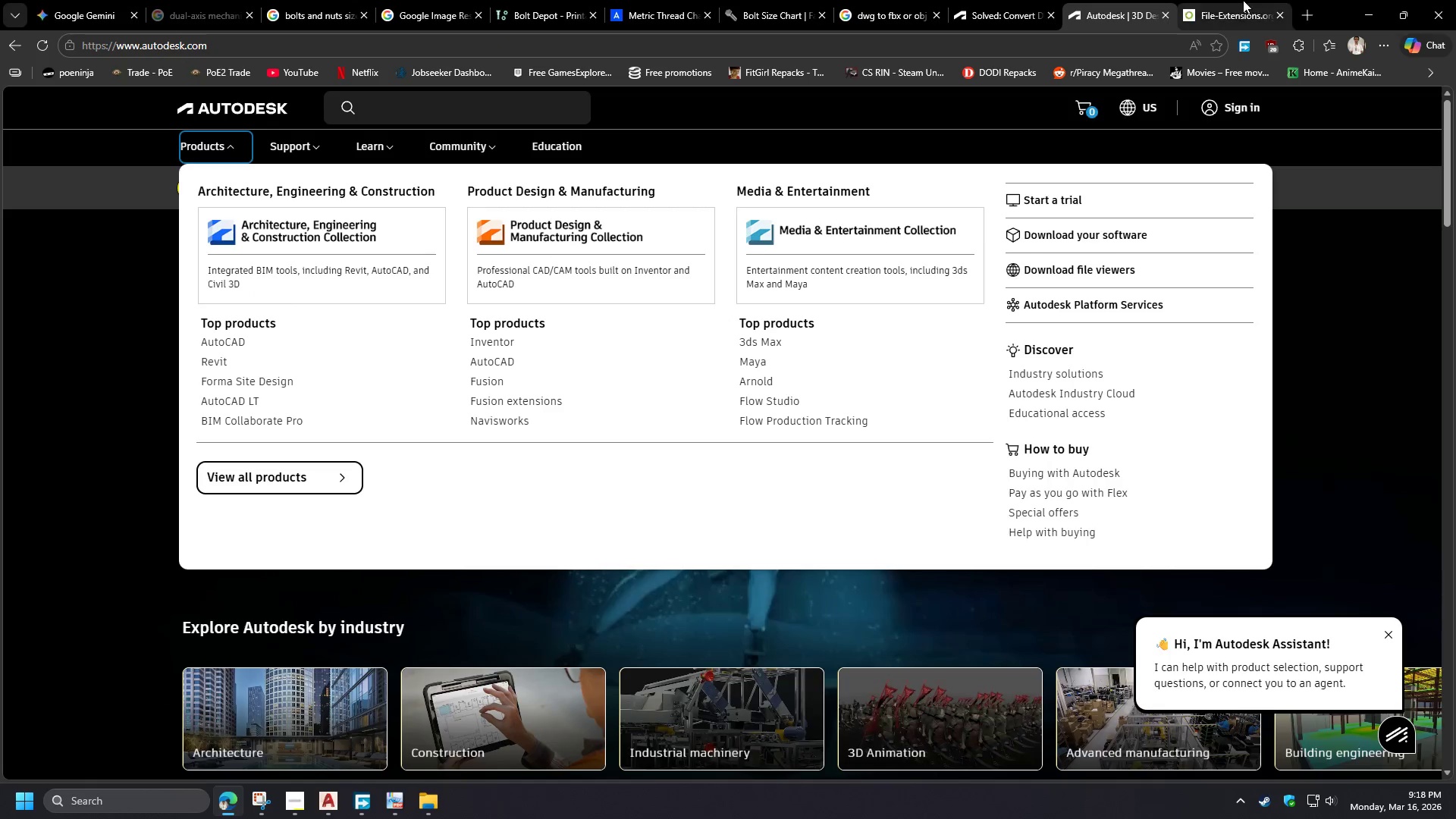 
triple_click([1244, 0])
 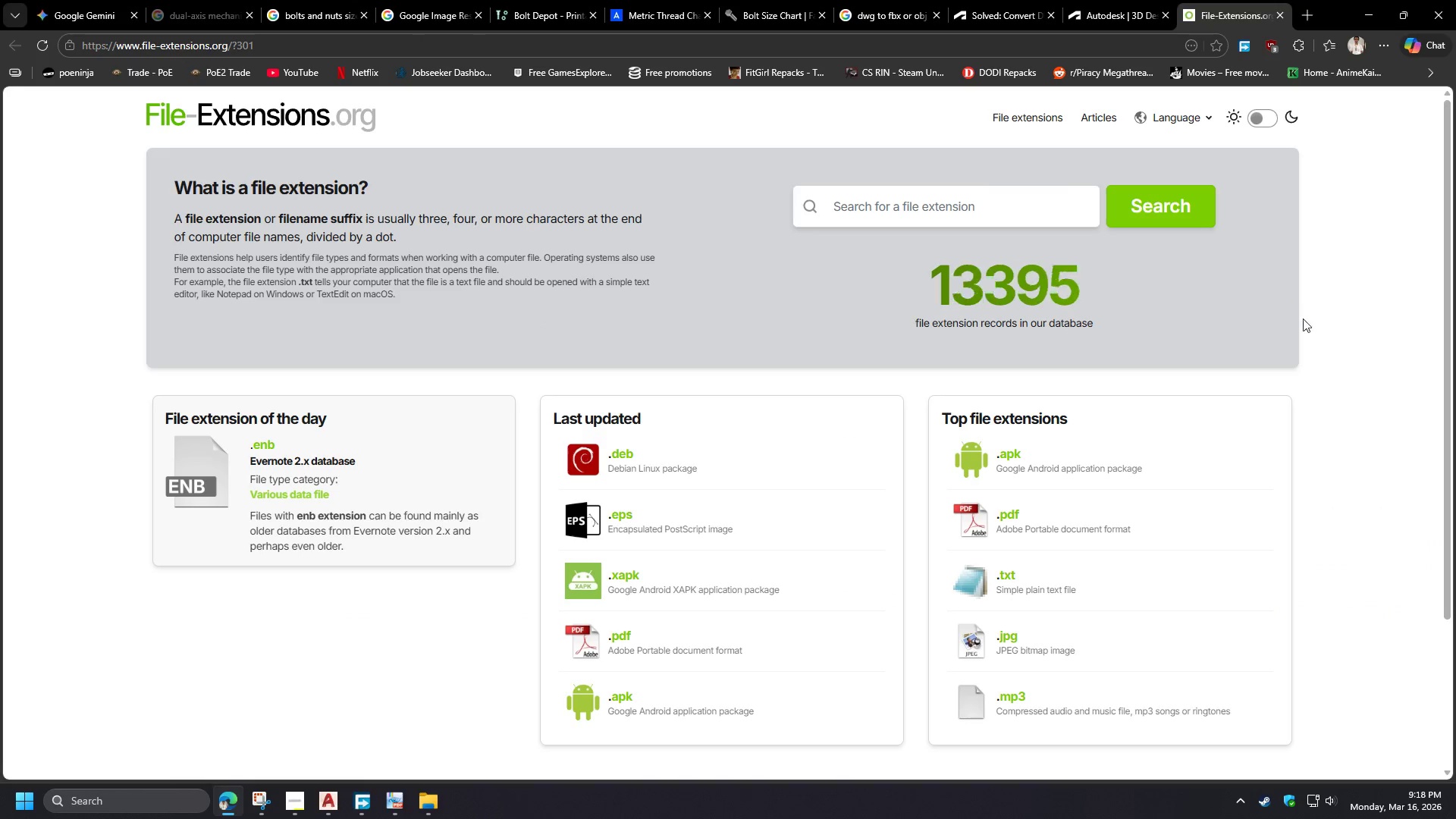 
scroll: coordinate [1326, 417], scroll_direction: none, amount: 0.0
 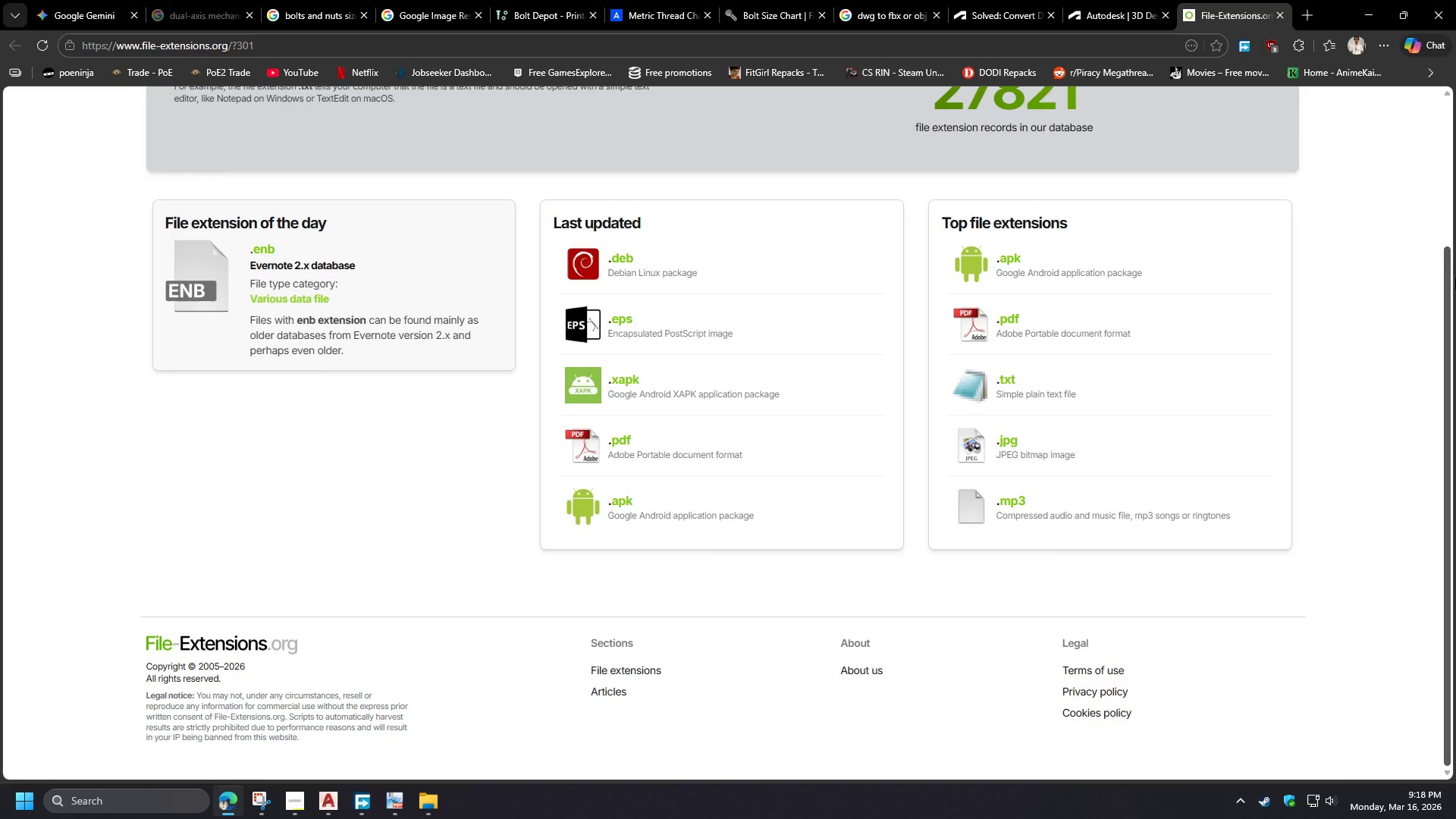 
left_click_drag(start_coordinate=[1455, 240], to_coordinate=[1454, 114])
 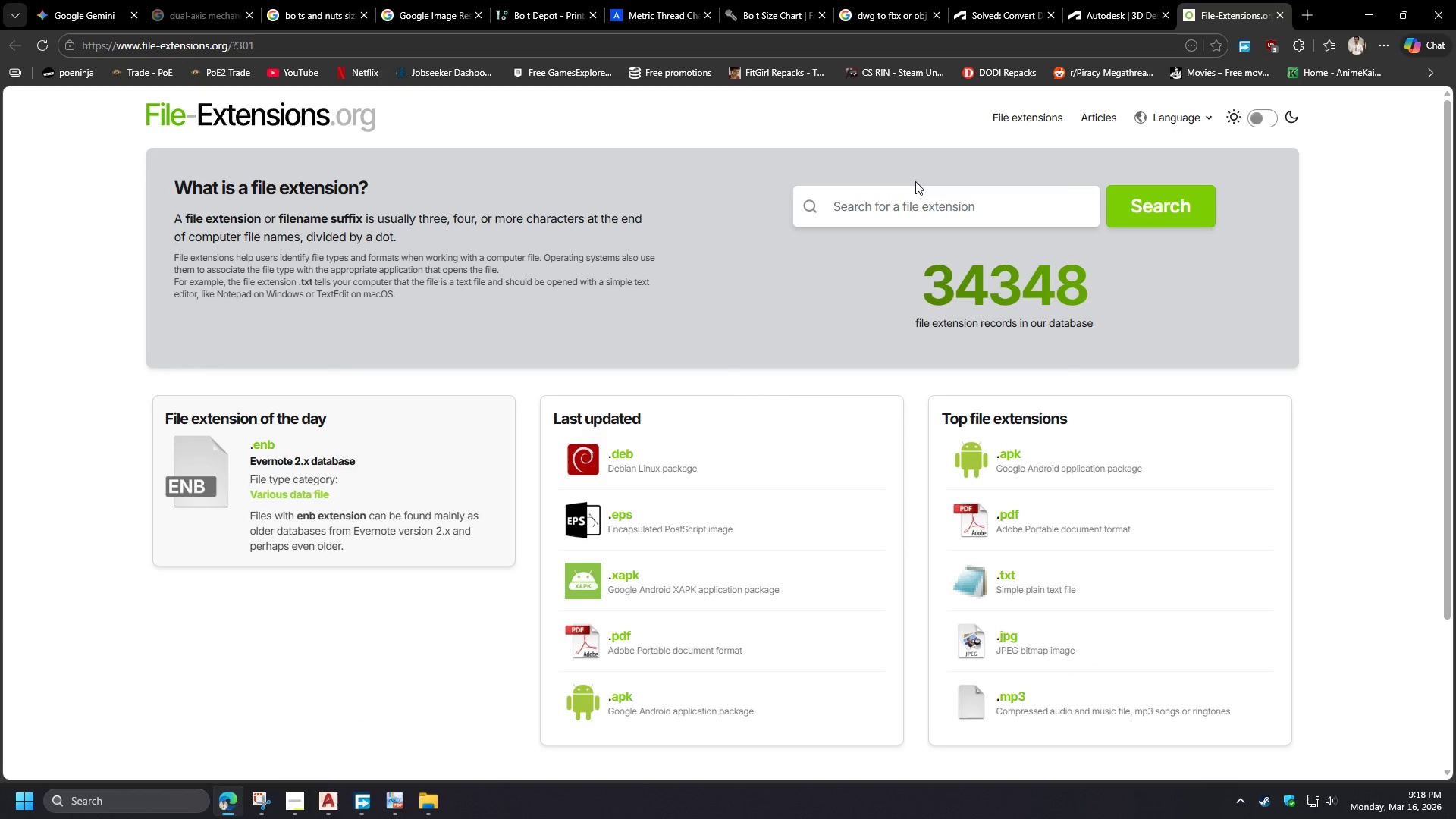 
left_click([915, 210])
 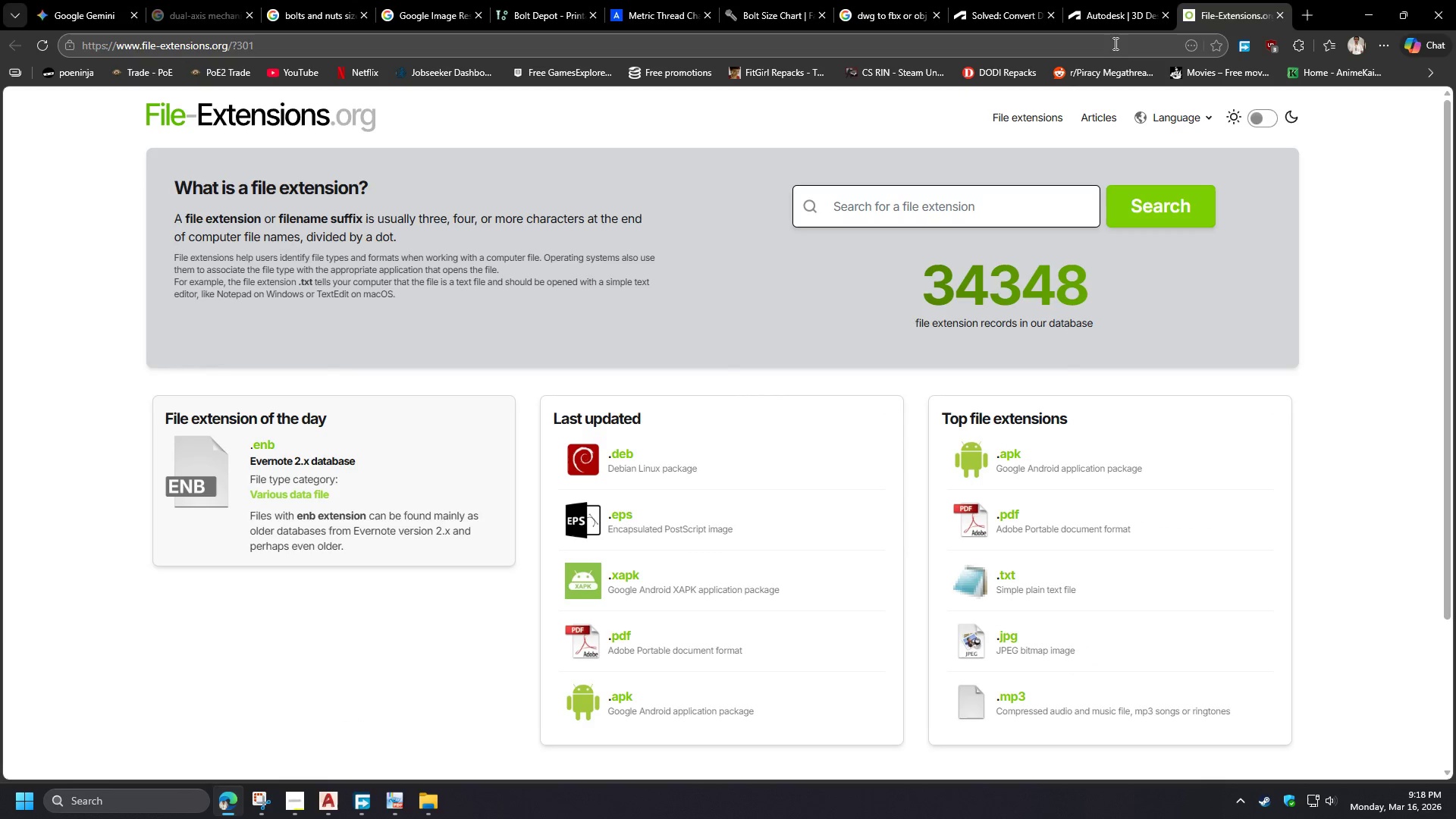 
left_click([1276, 15])
 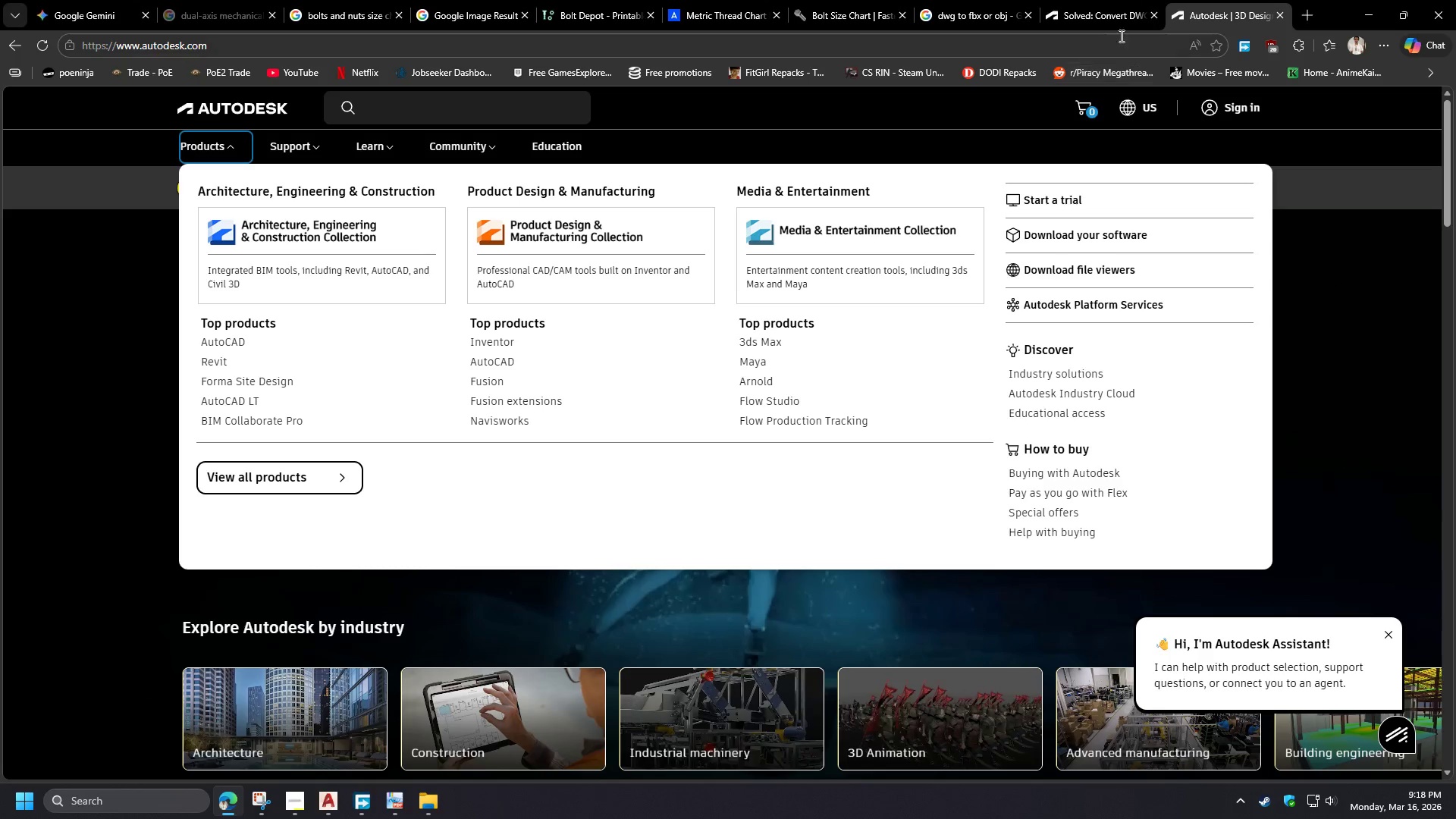 
left_click([1120, 18])
 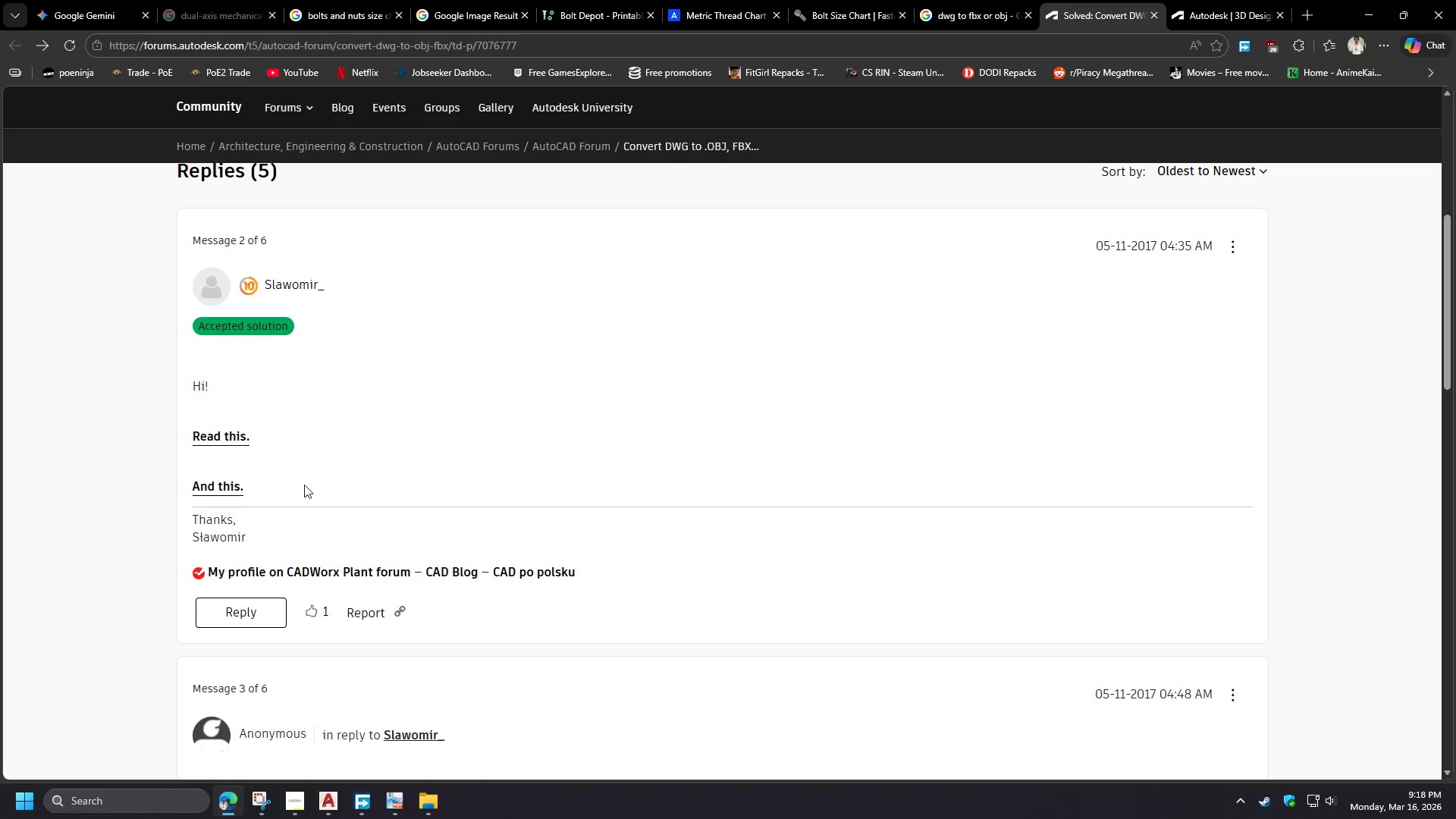 
hold_key(key=ControlLeft, duration=1.34)
left_click([224, 486])
 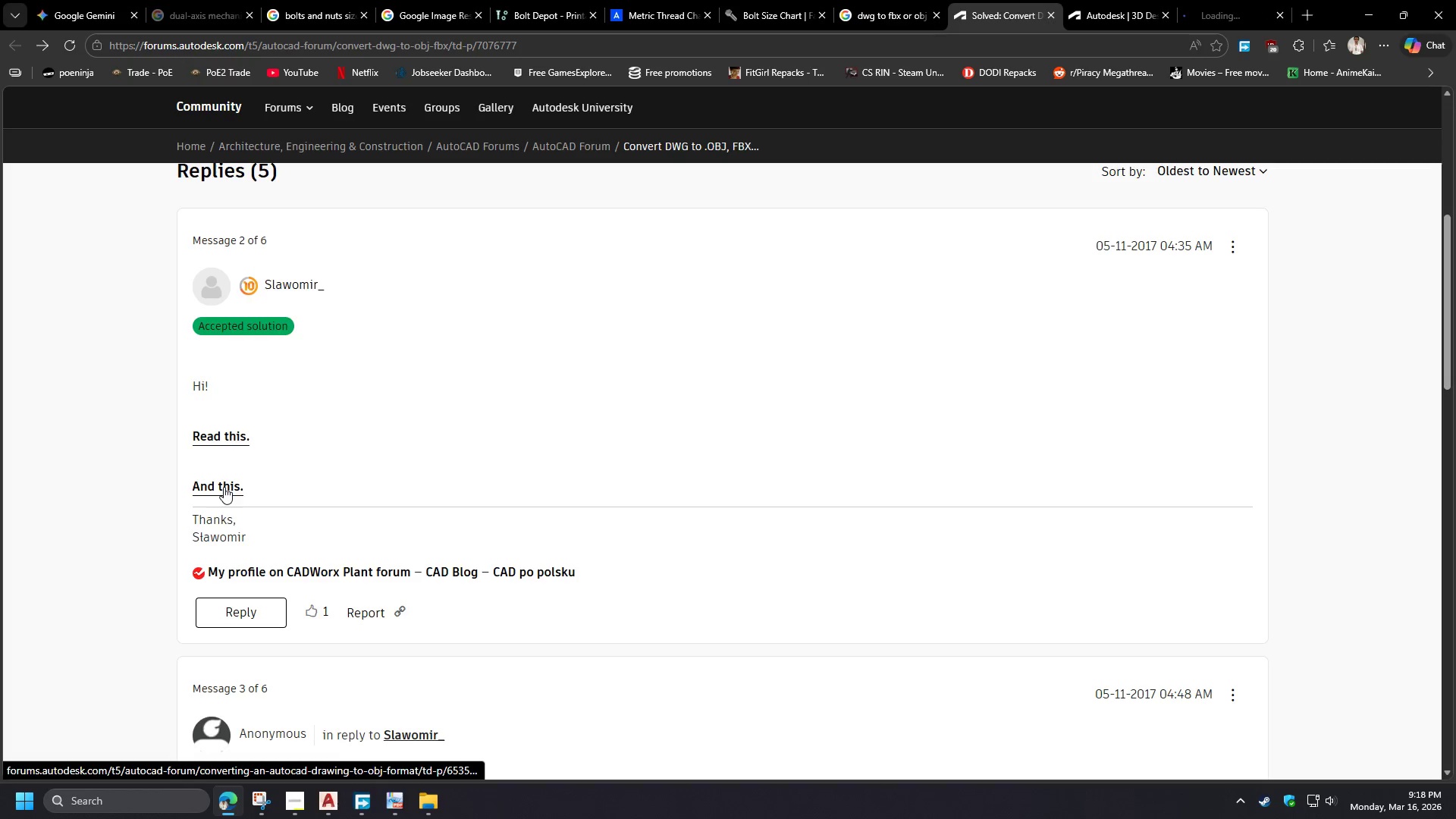 
left_click([1204, 0])
 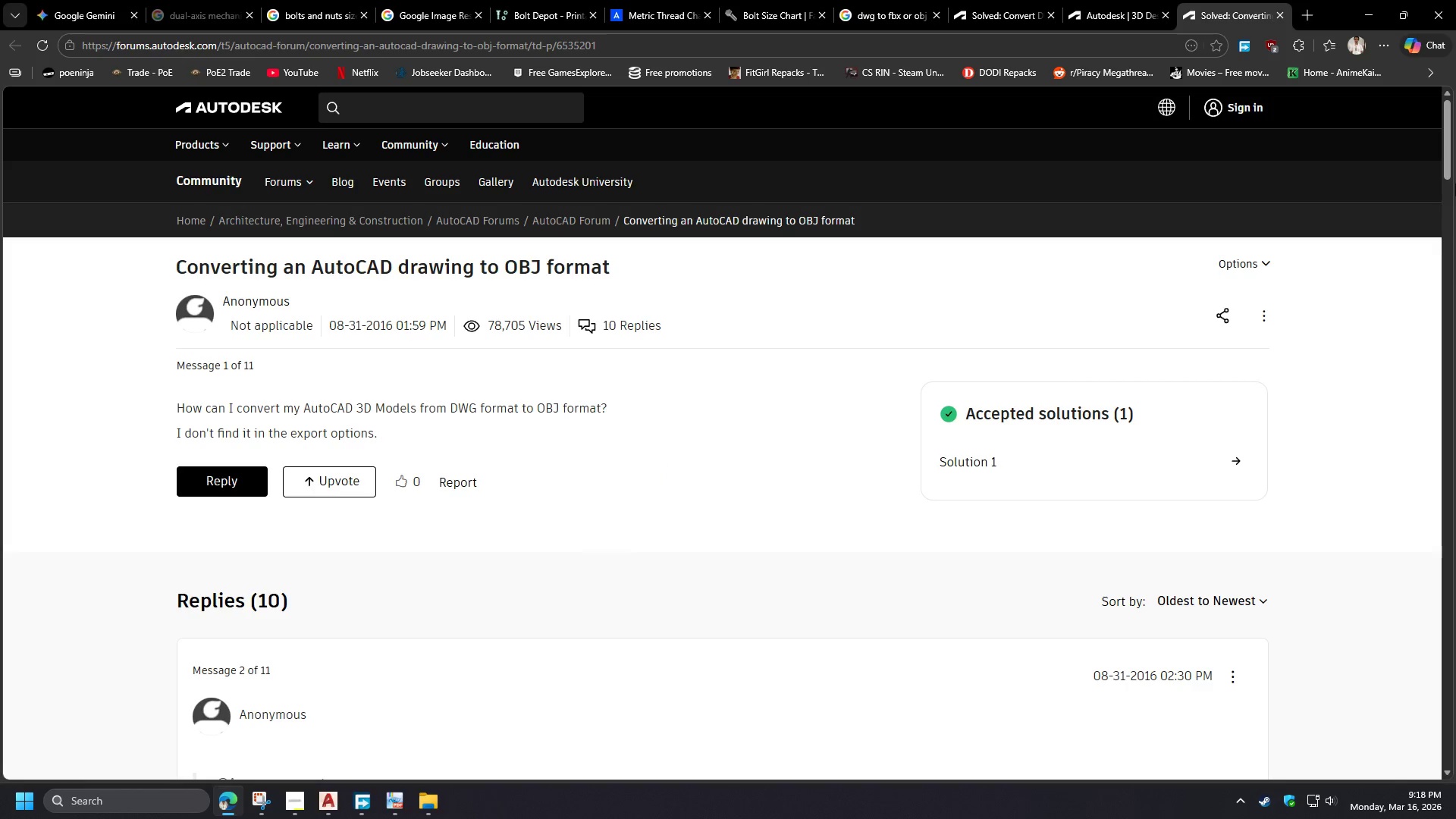 
left_click_drag(start_coordinate=[1451, 126], to_coordinate=[1455, 224])
 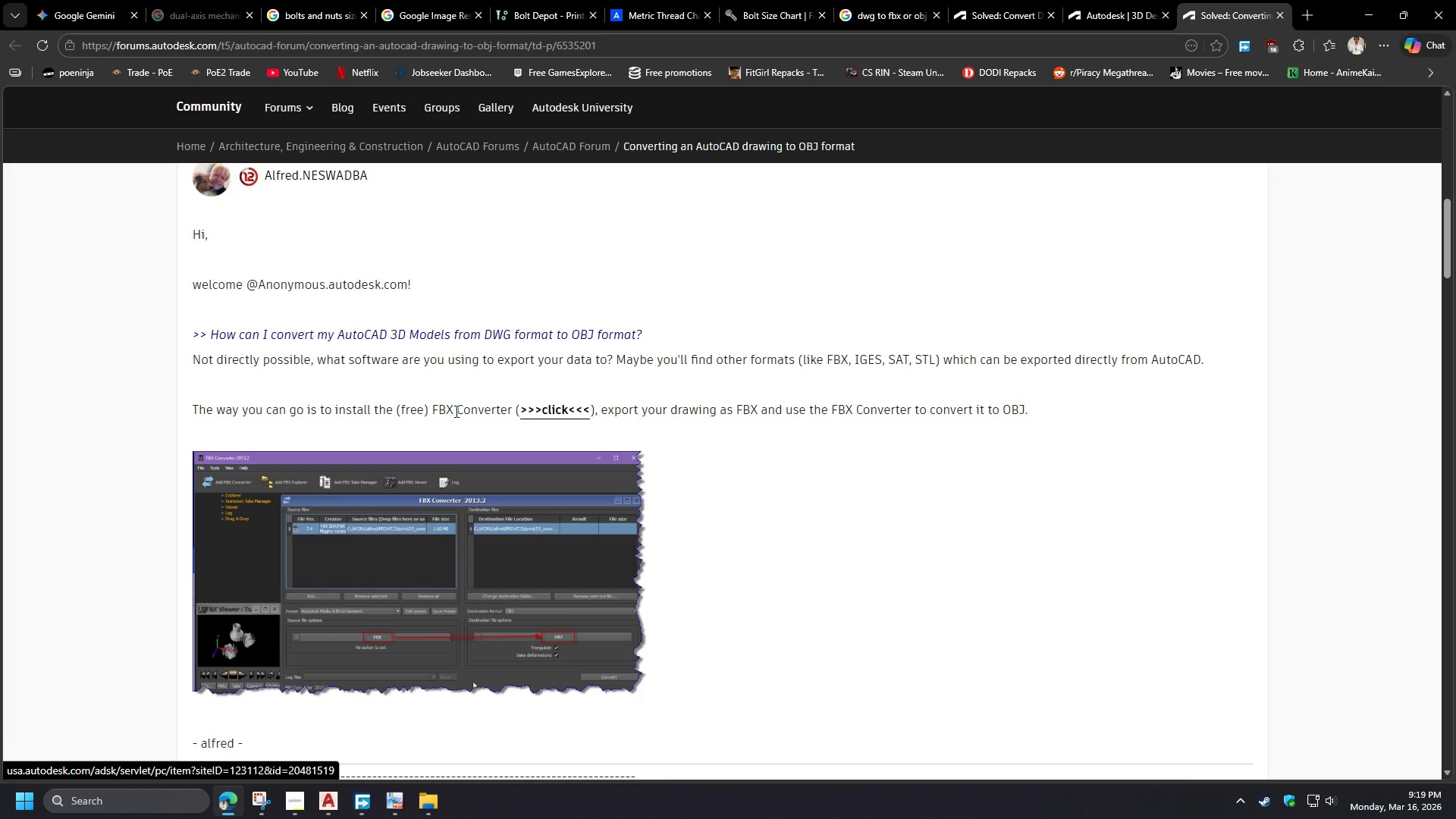 
left_click_drag(start_coordinate=[431, 407], to_coordinate=[511, 413])
 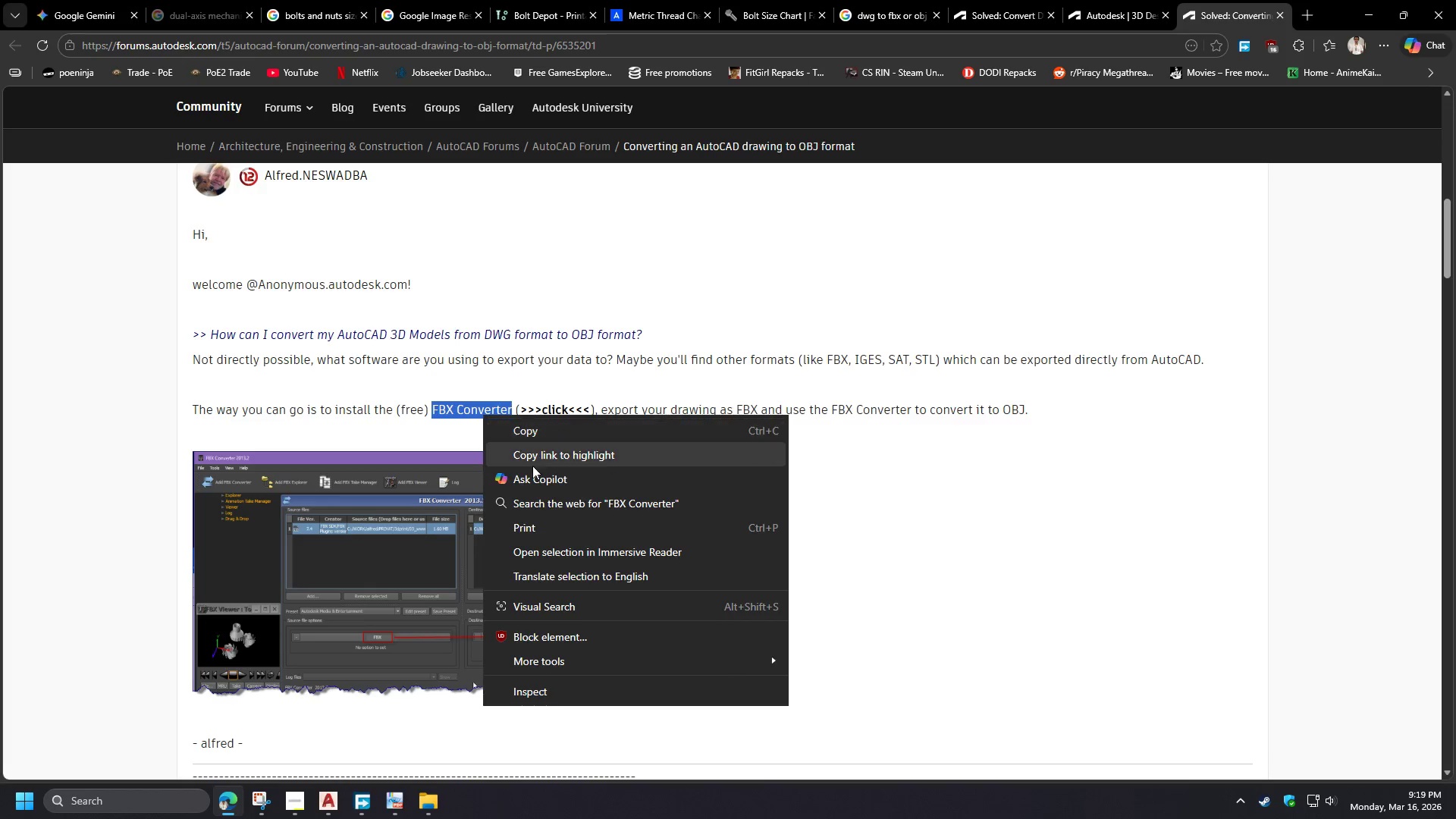 
left_click([555, 501])
 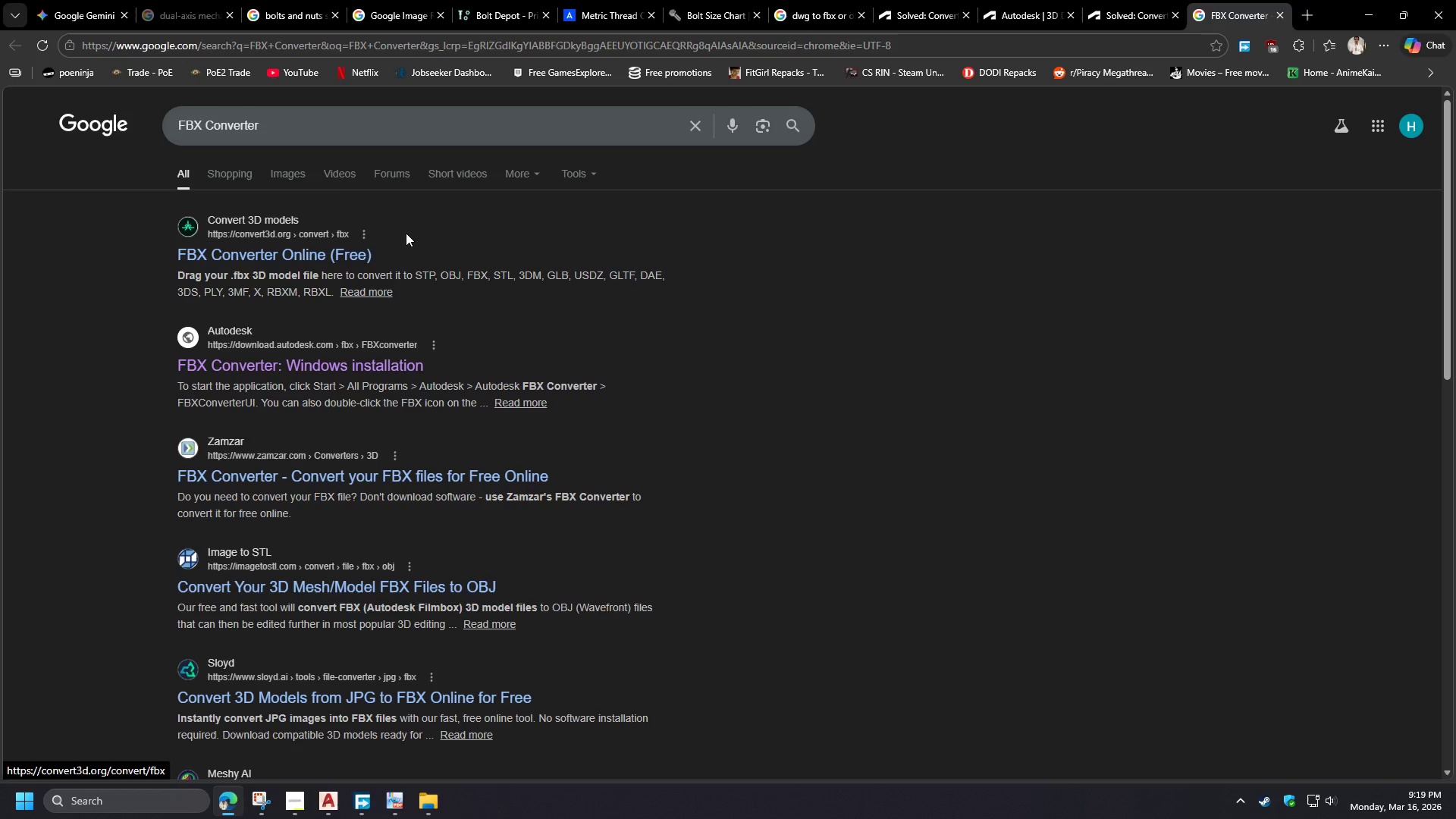 
wait(7.89)
 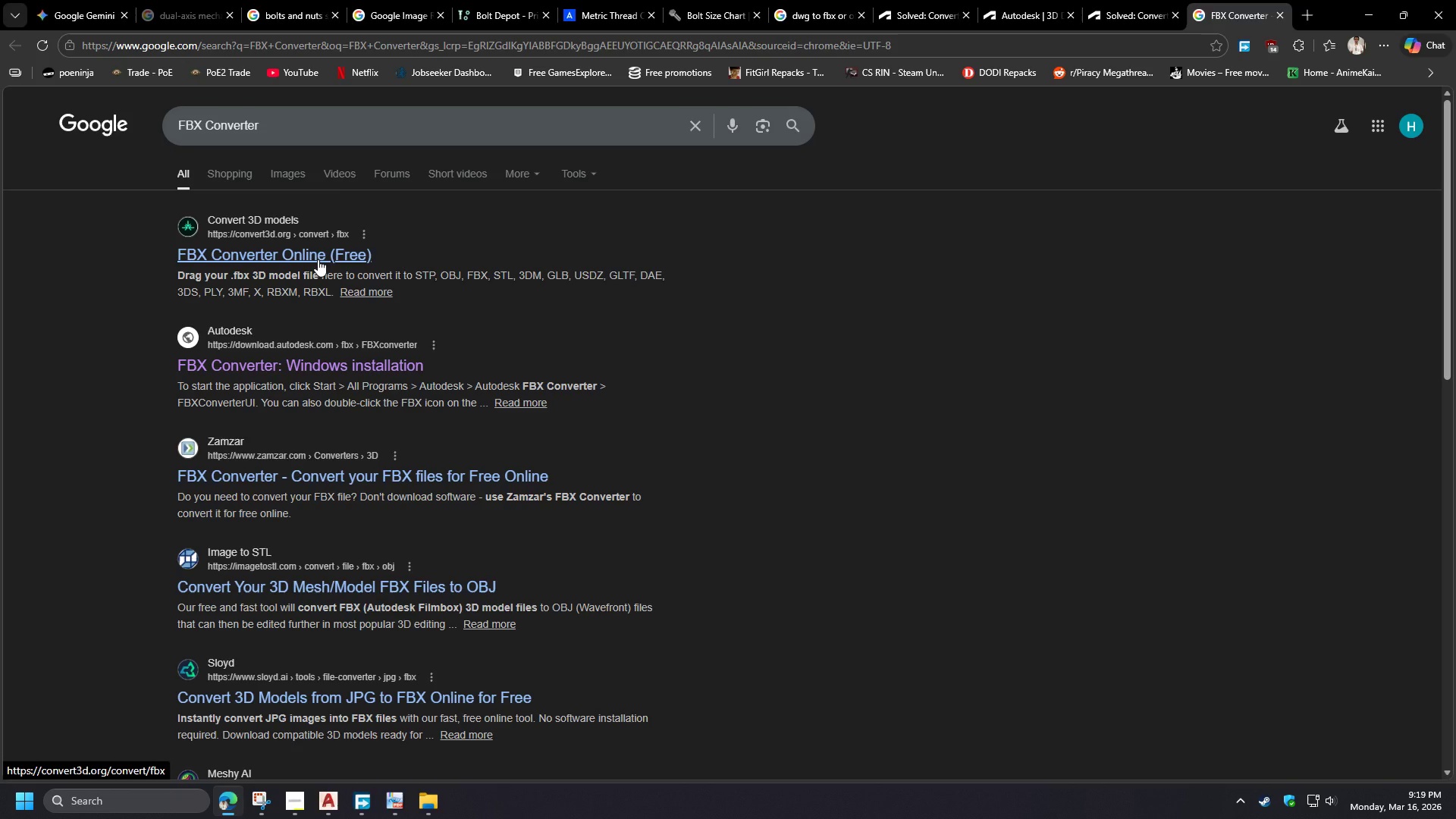 
left_click([304, 804])